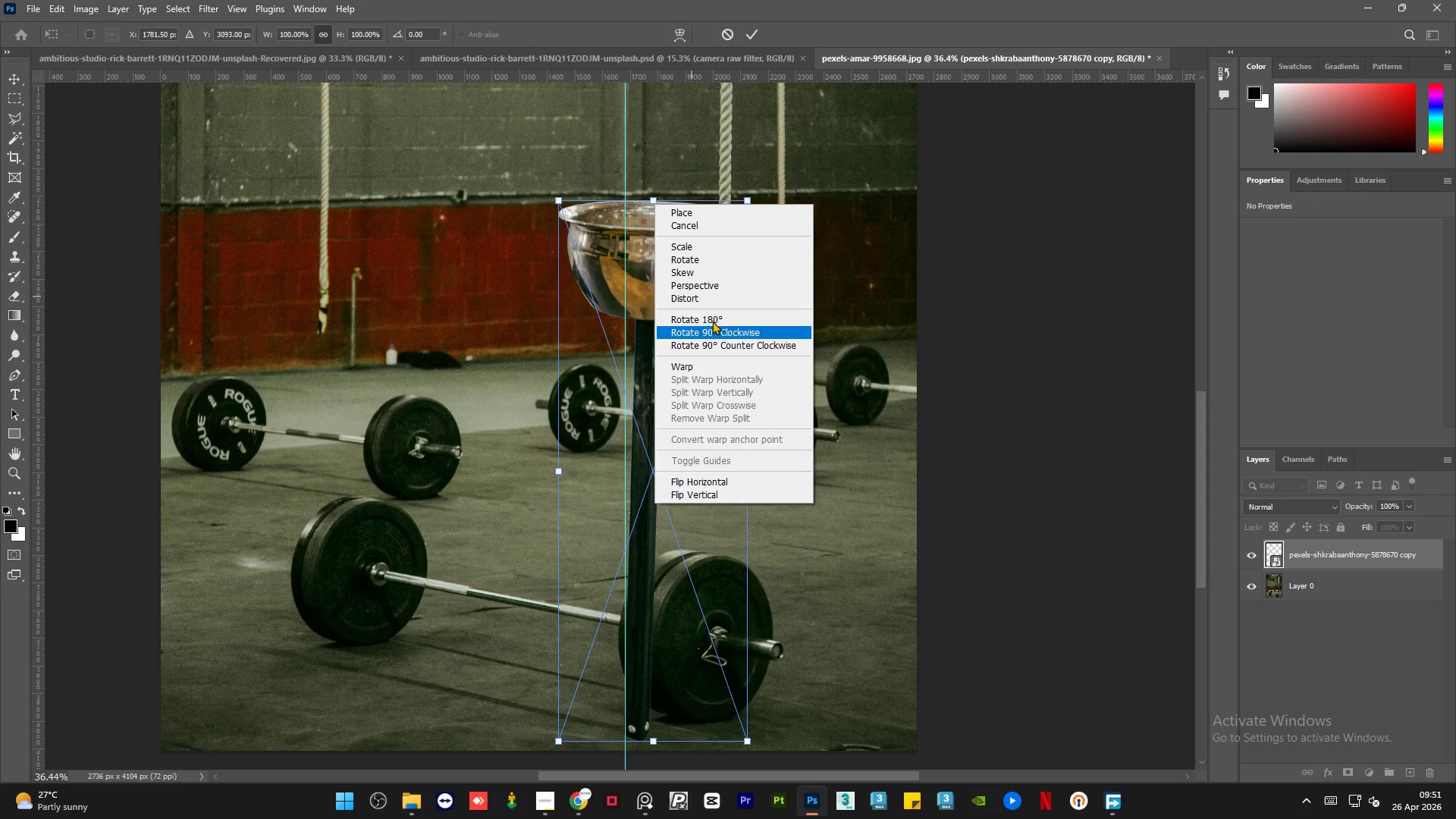 
left_click([714, 288])
 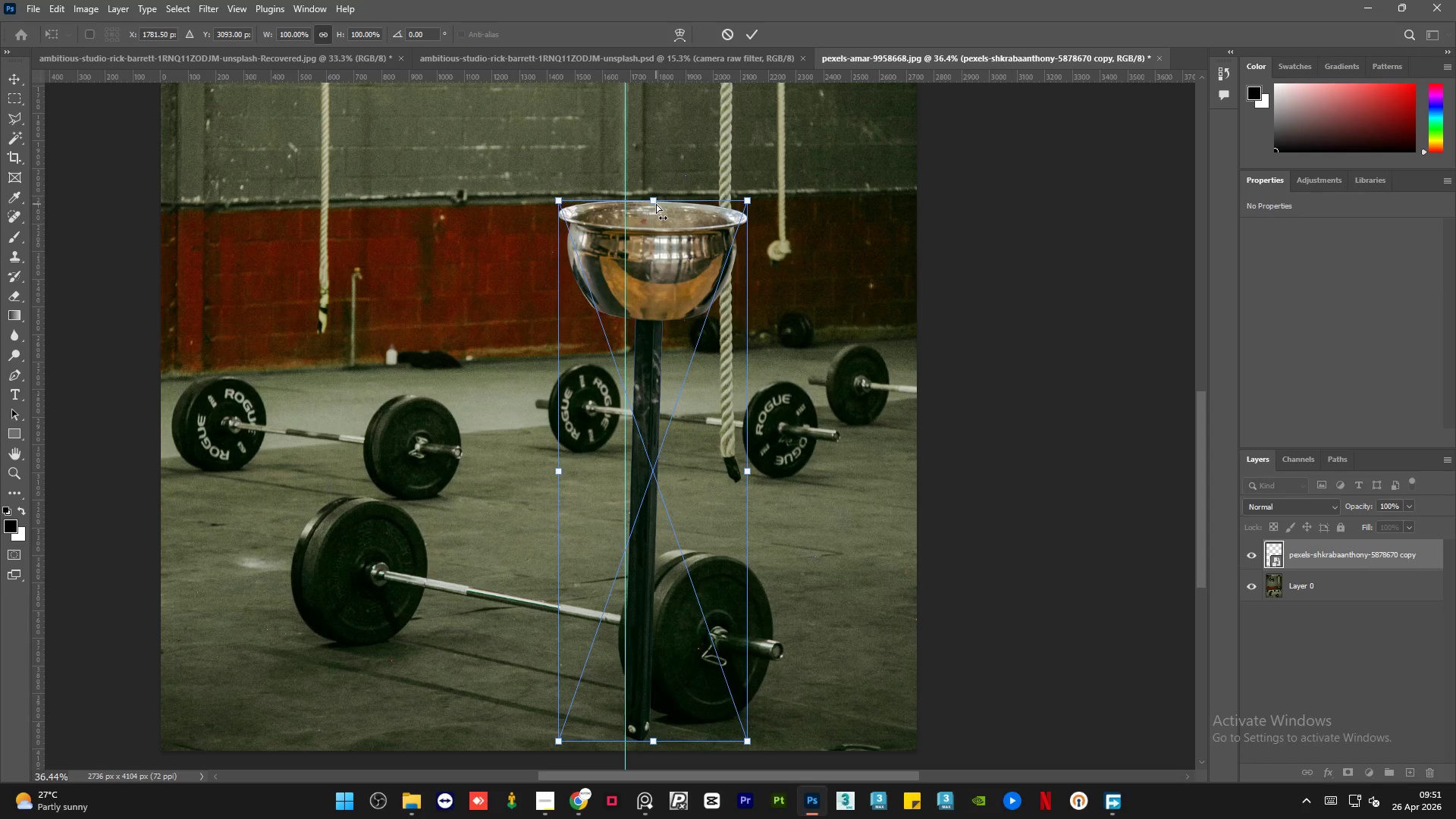 
left_click_drag(start_coordinate=[654, 202], to_coordinate=[641, 202])
 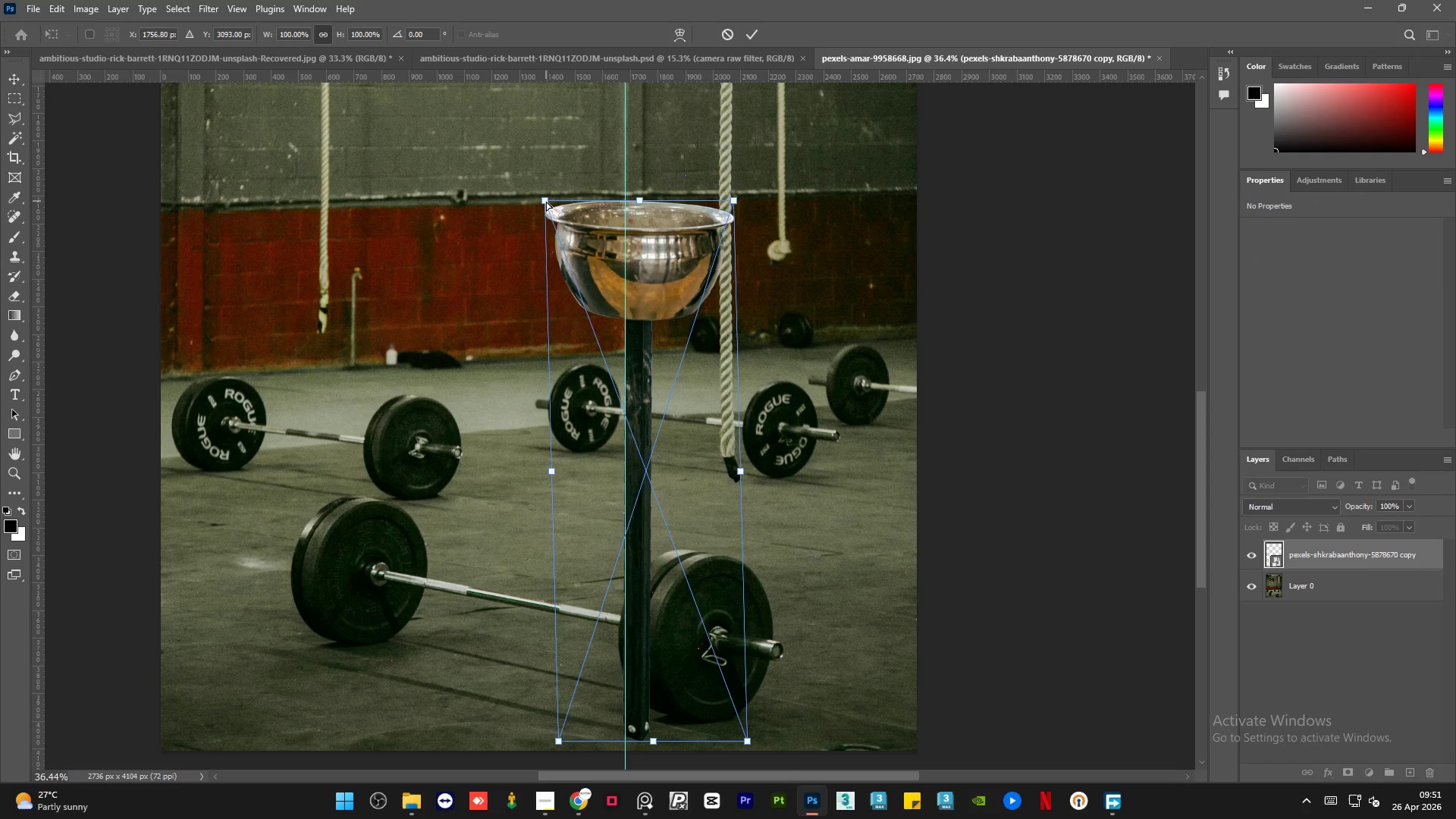 
left_click_drag(start_coordinate=[546, 201], to_coordinate=[546, 205])
 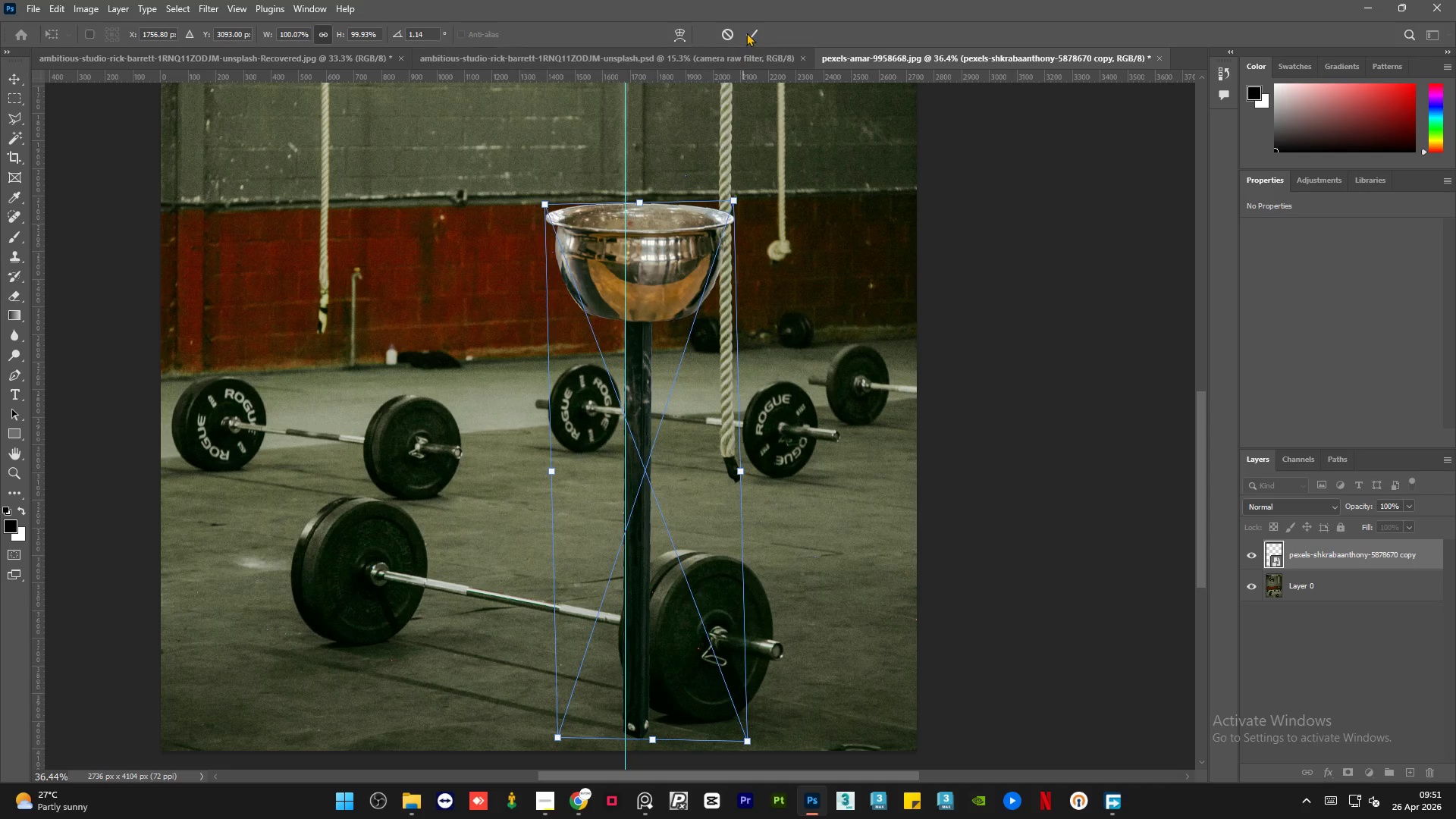 
left_click([749, 25])
 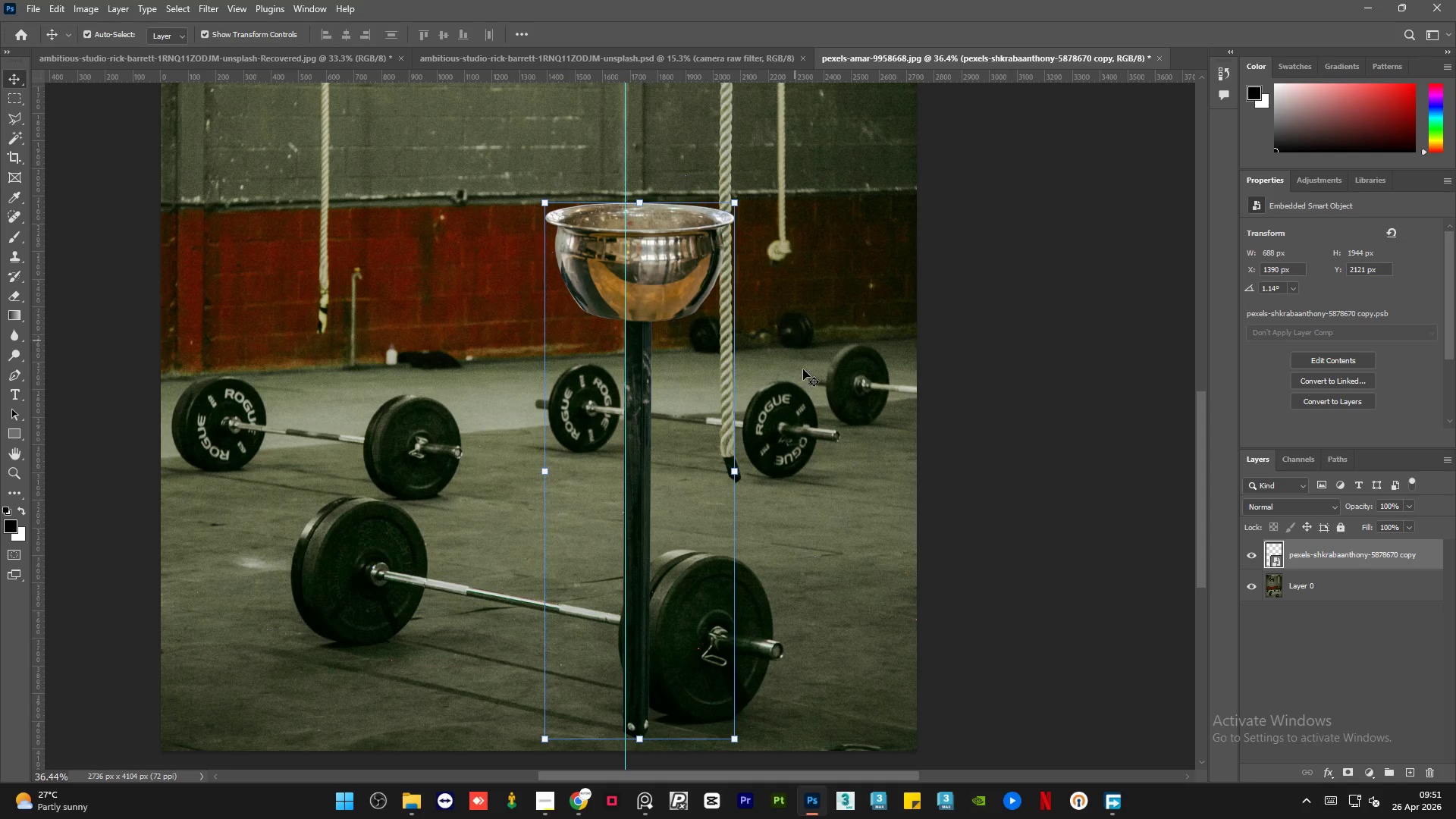 
left_click([804, 375])
 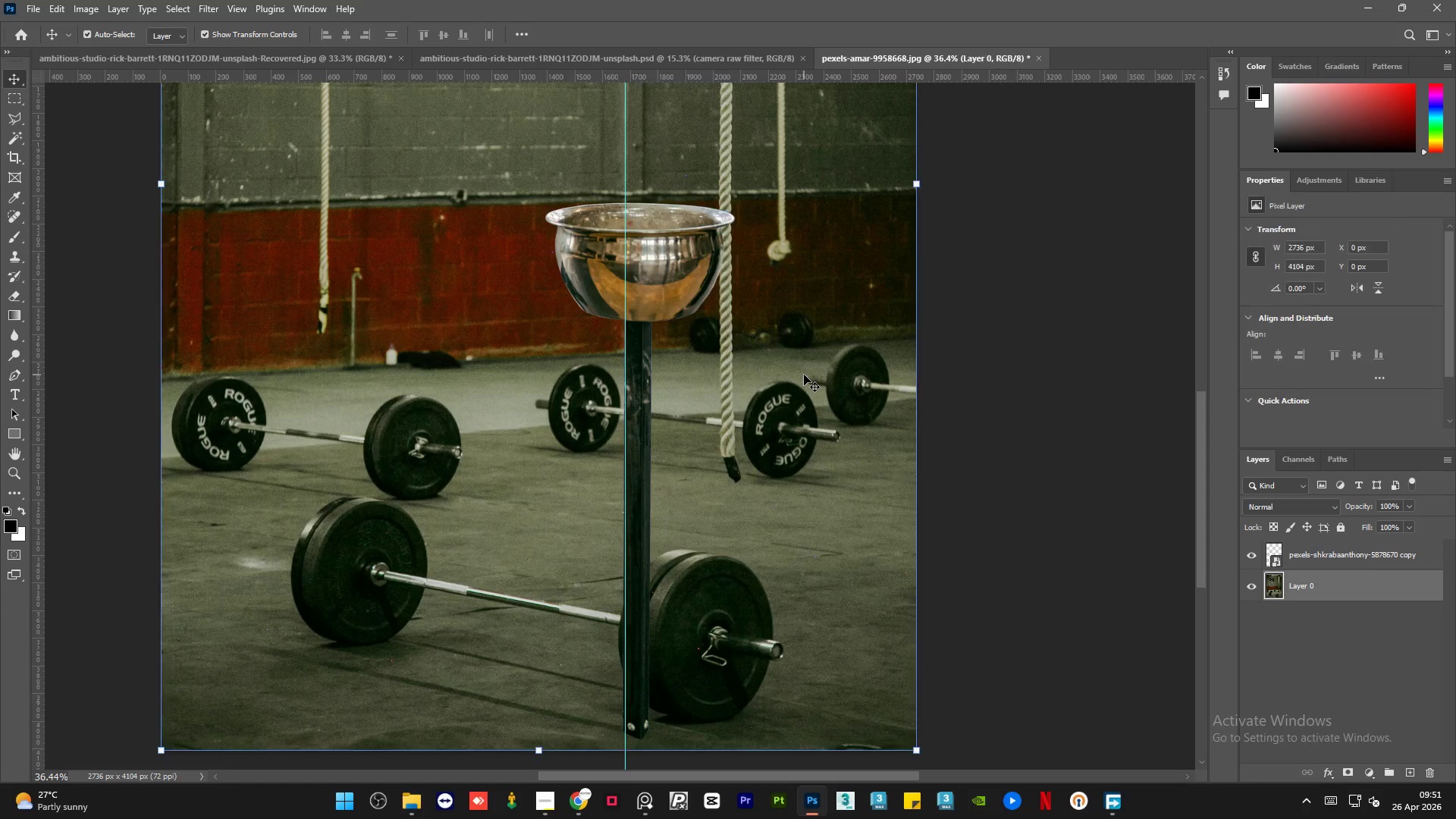 
hold_key(key=AltLeft, duration=0.58)
 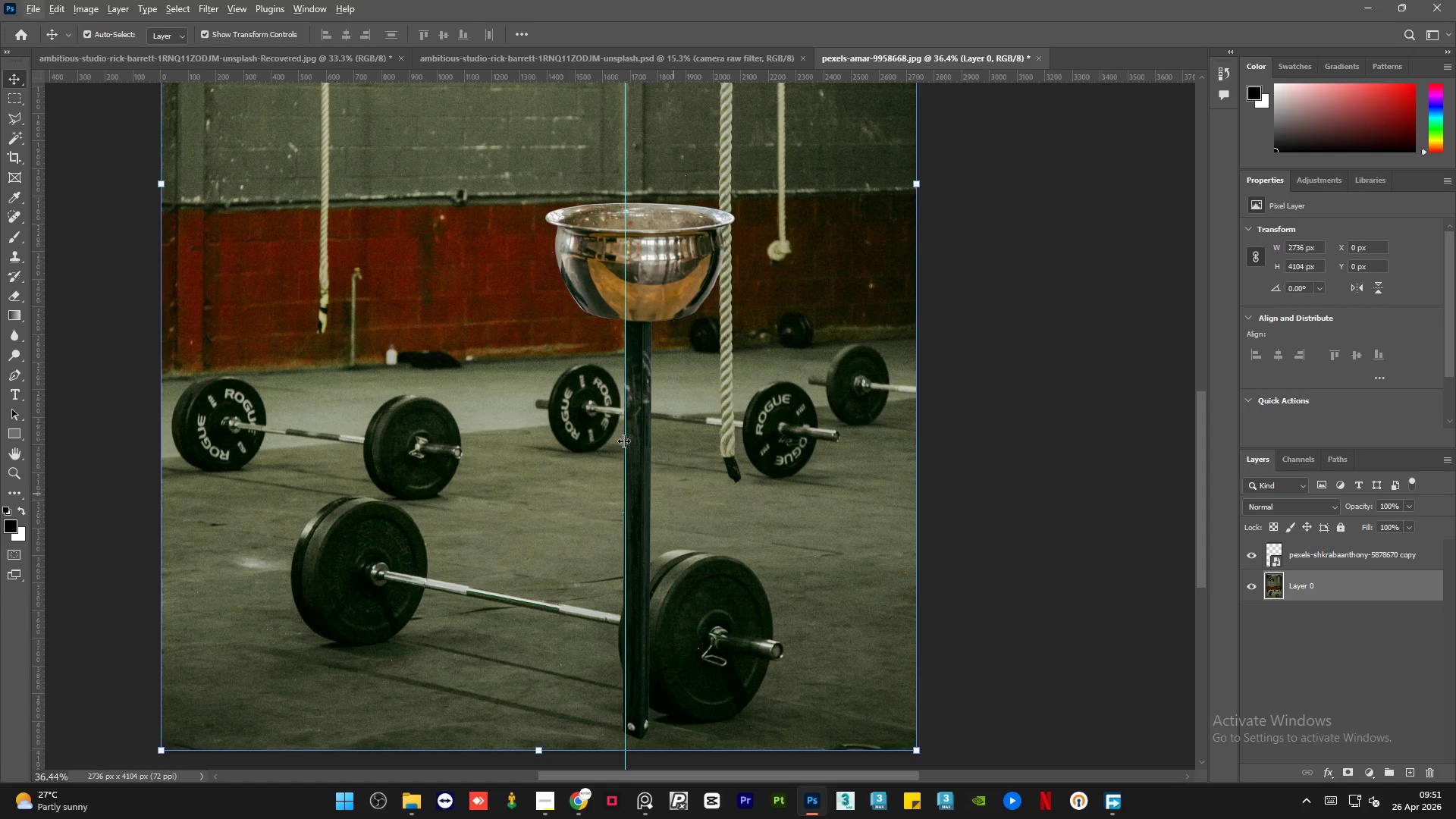 
hold_key(key=AltLeft, duration=3.88)
scroll: coordinate [611, 428], scroll_direction: up, amount: 8.0
 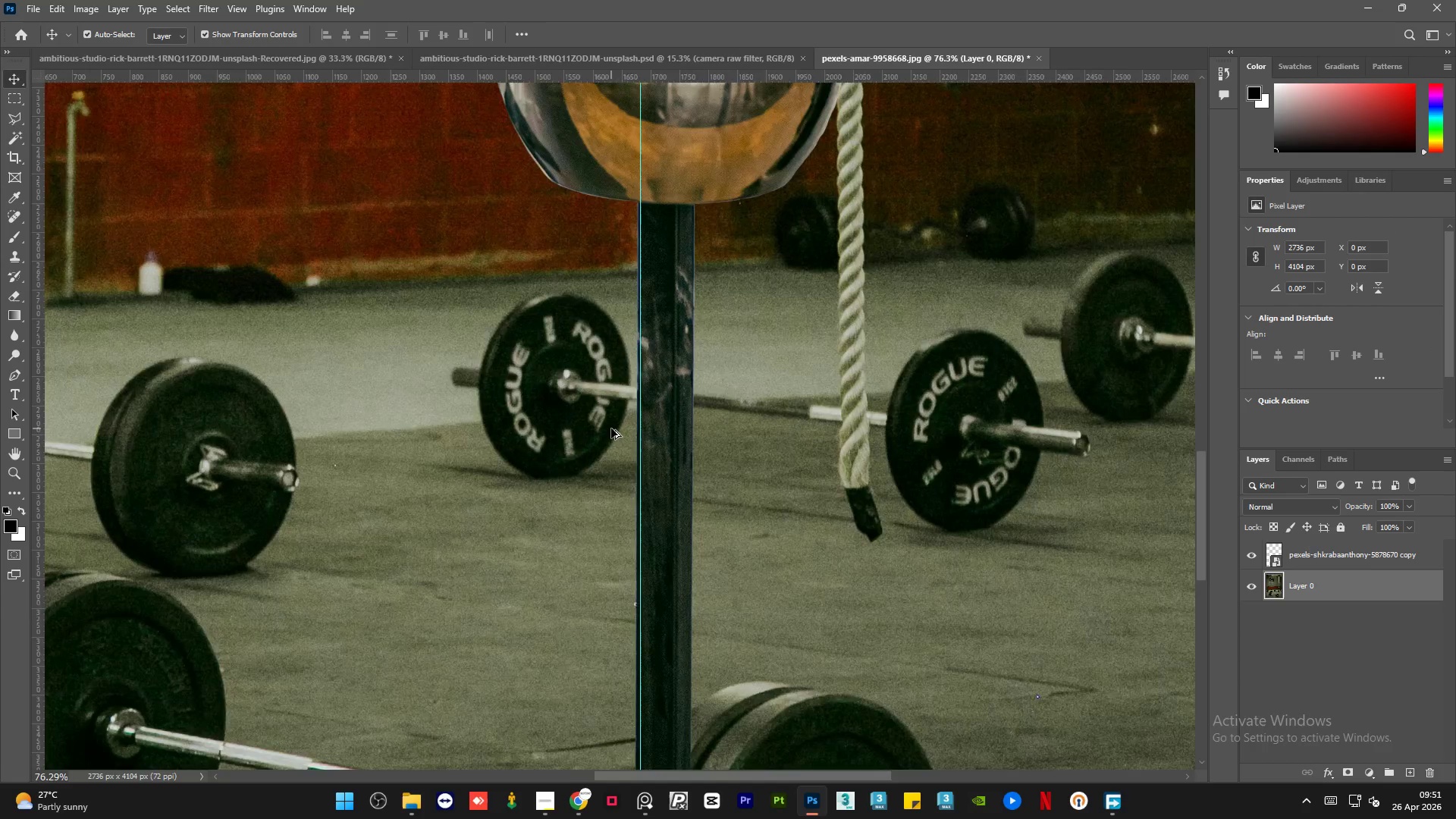 
scroll: coordinate [603, 617], scroll_direction: down, amount: 14.0
 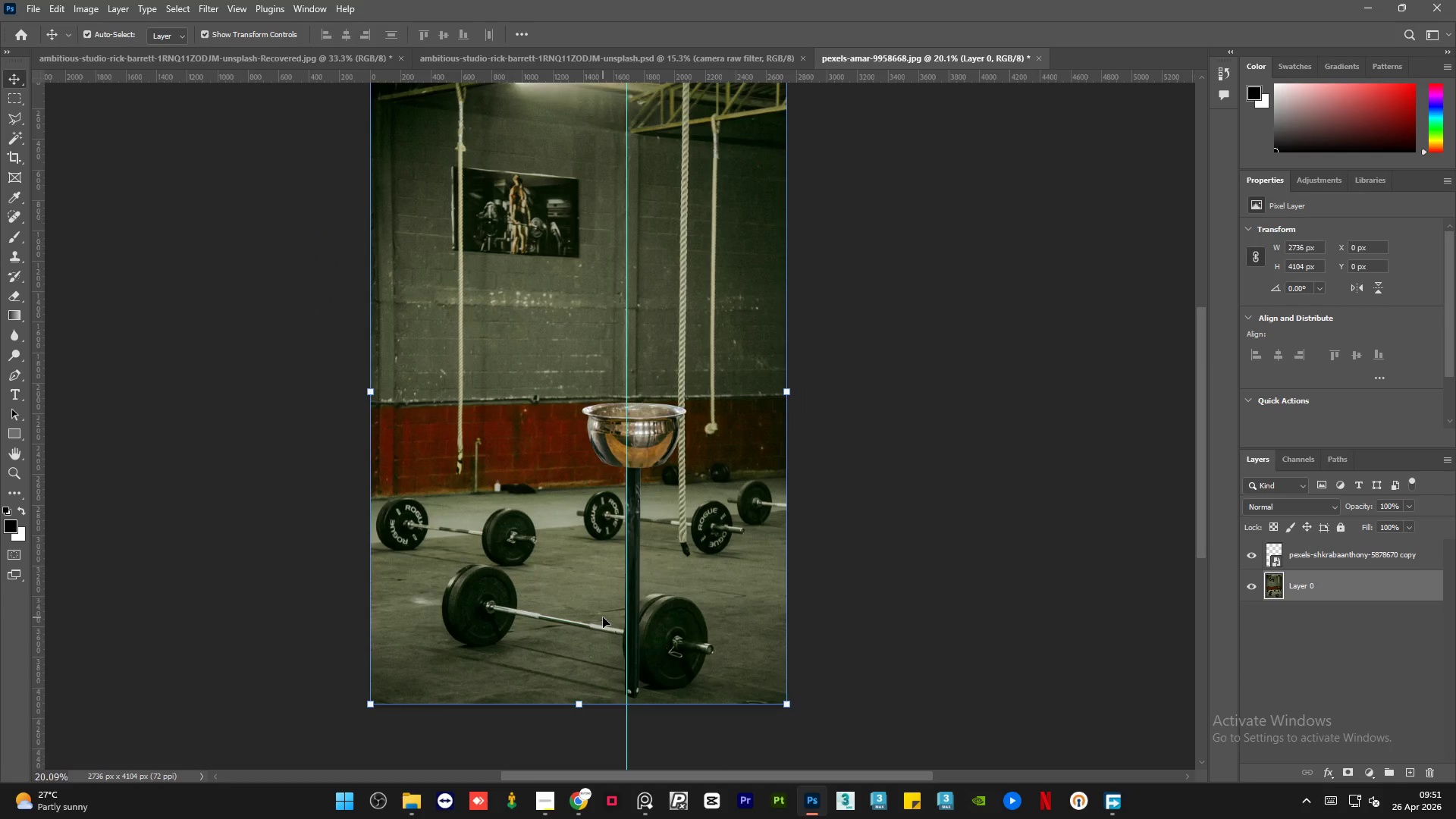 
hold_key(key=AltLeft, duration=1.83)
scroll: coordinate [634, 702], scroll_direction: up, amount: 11.0
 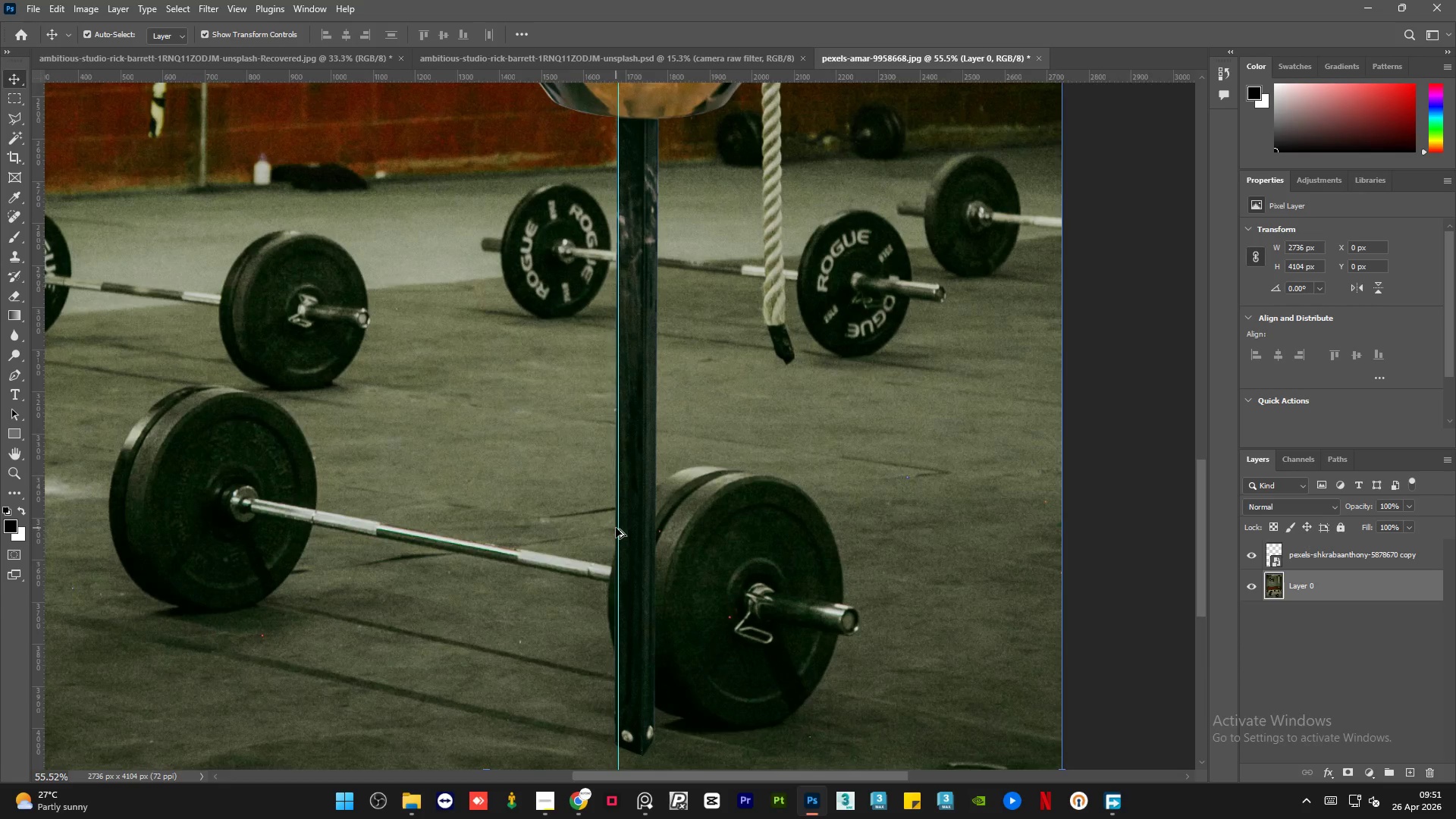 
scroll: coordinate [616, 528], scroll_direction: down, amount: 5.0
 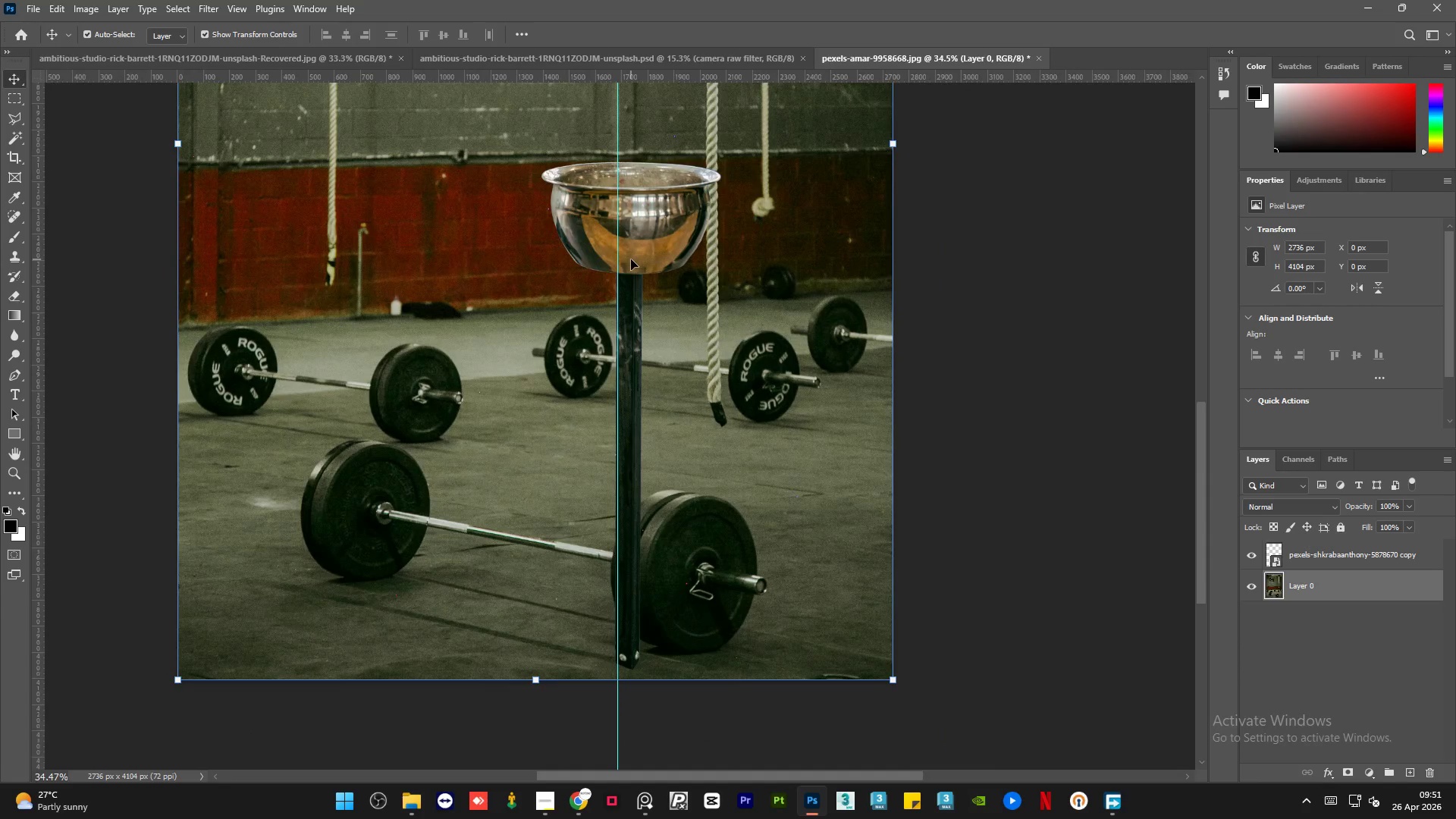 
left_click([631, 259])
 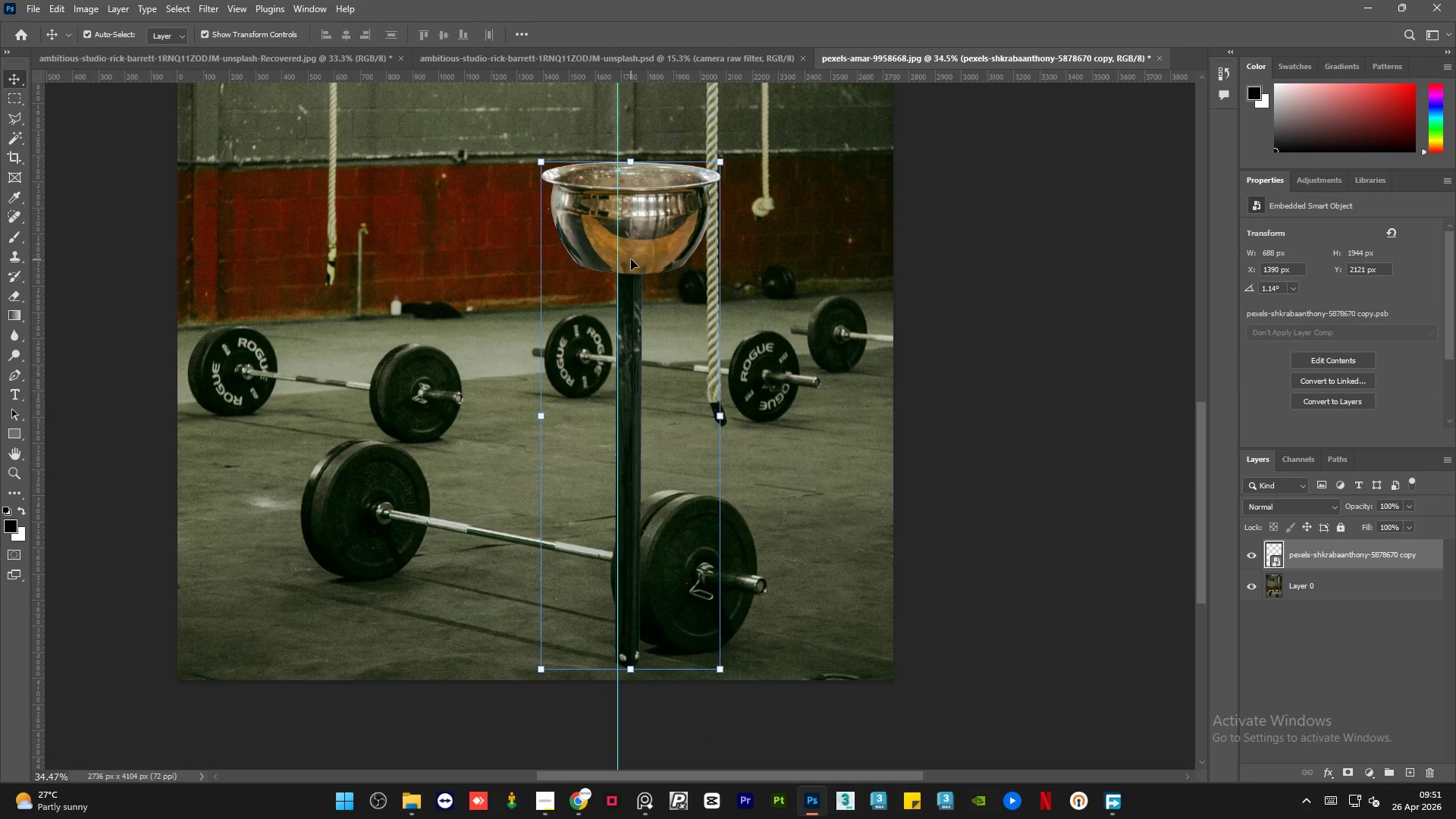 
right_click([631, 259])
 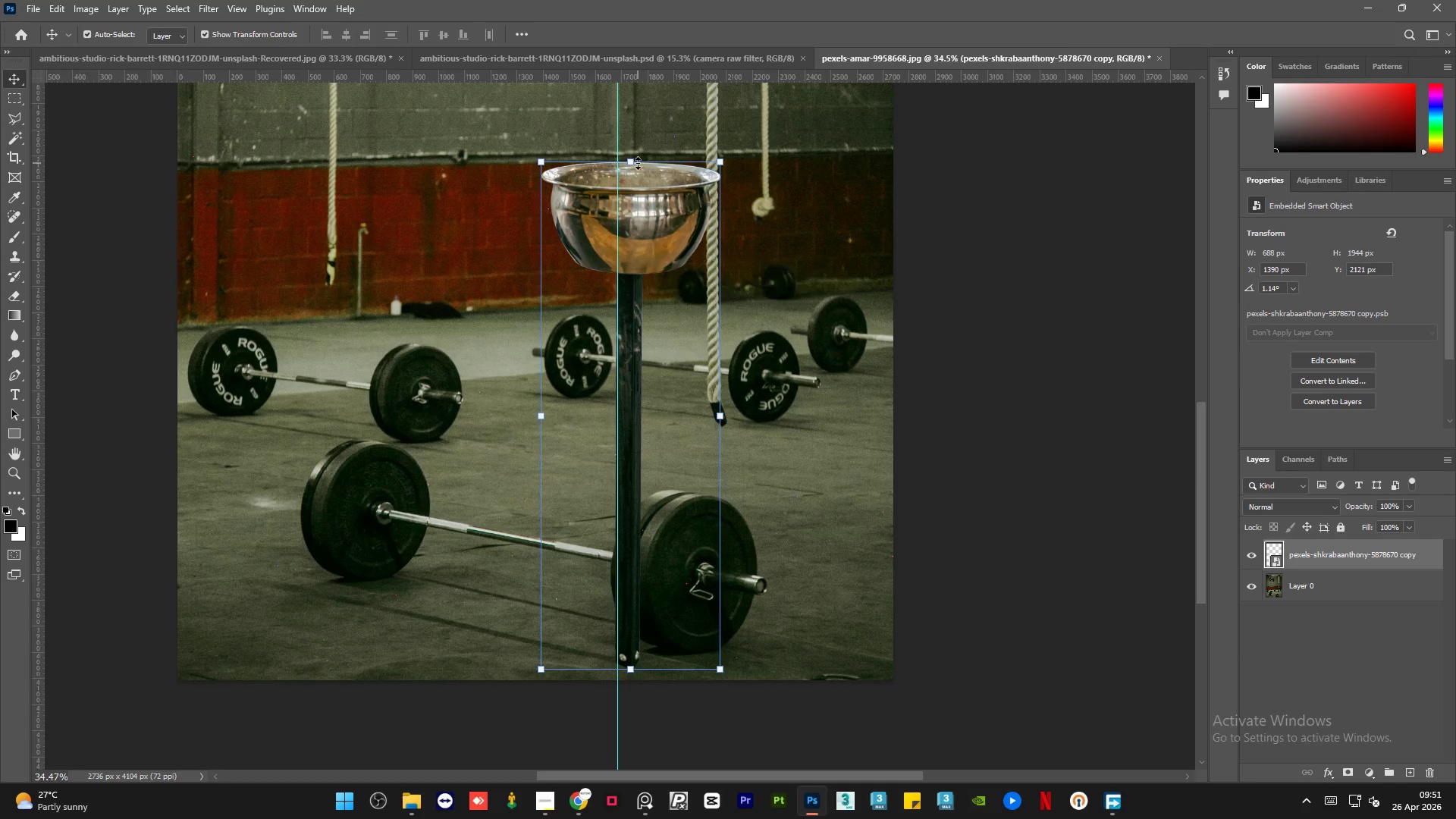 
left_click([634, 163])
 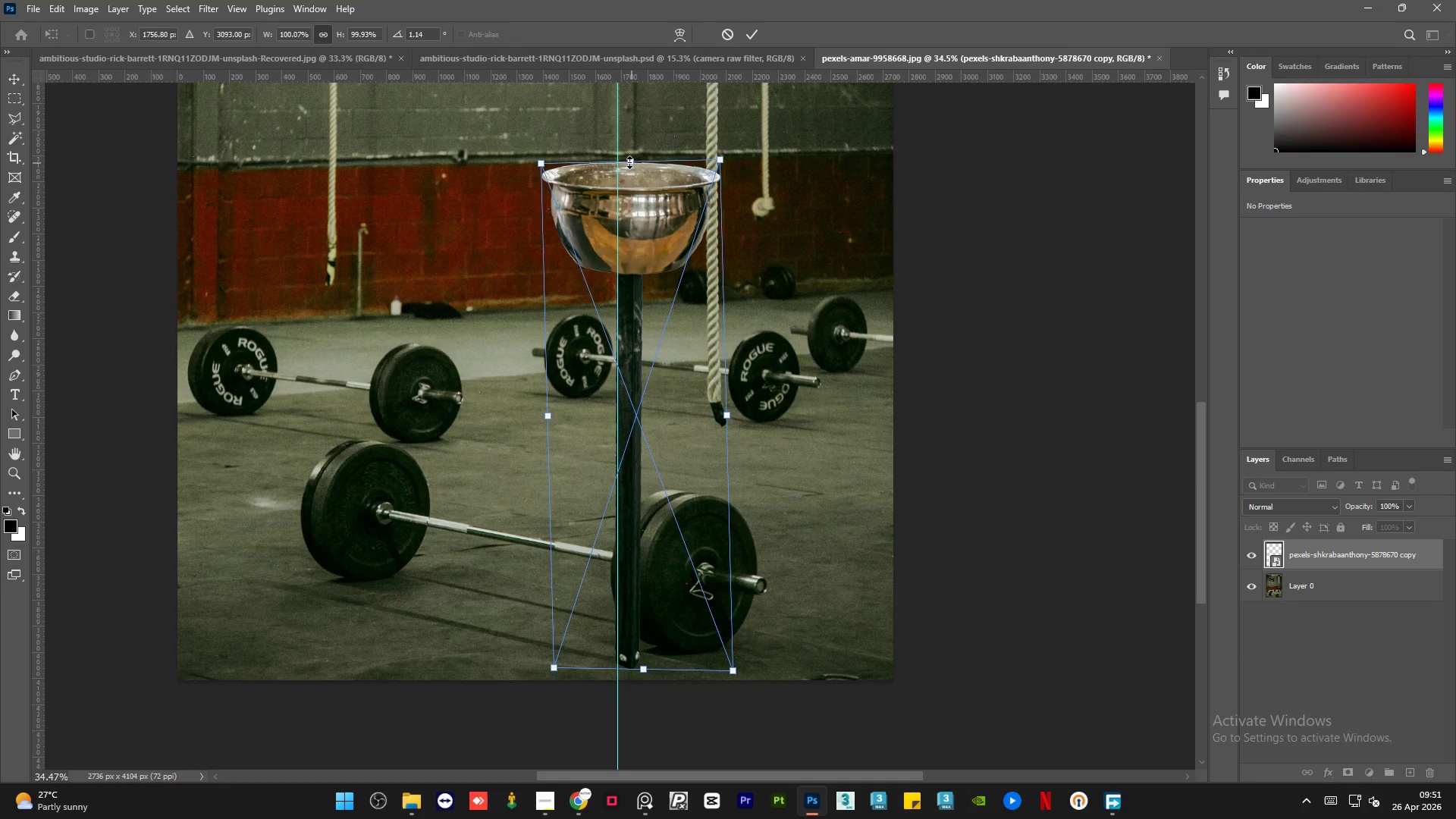 
left_click([629, 162])
 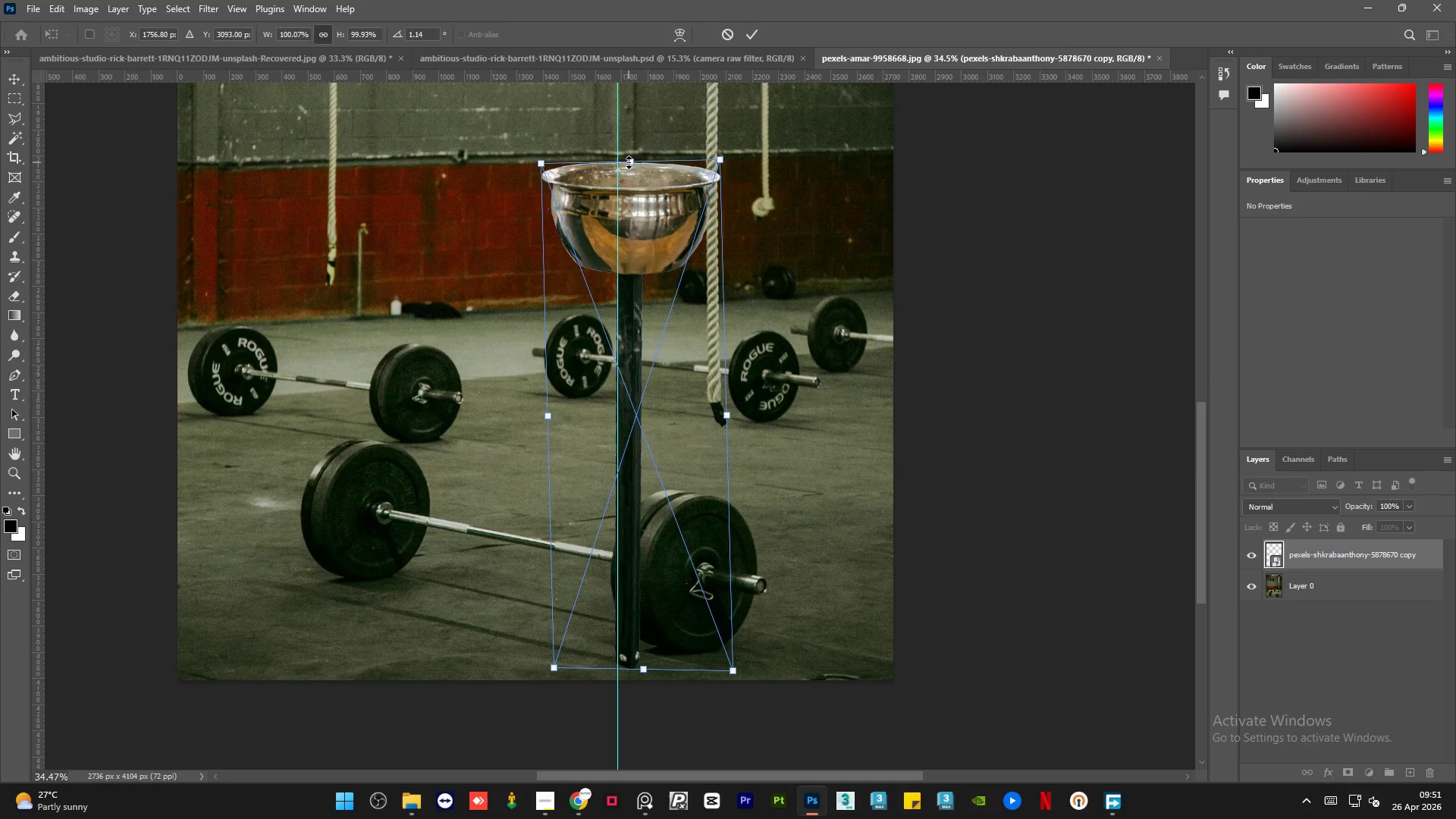 
right_click([629, 162])
 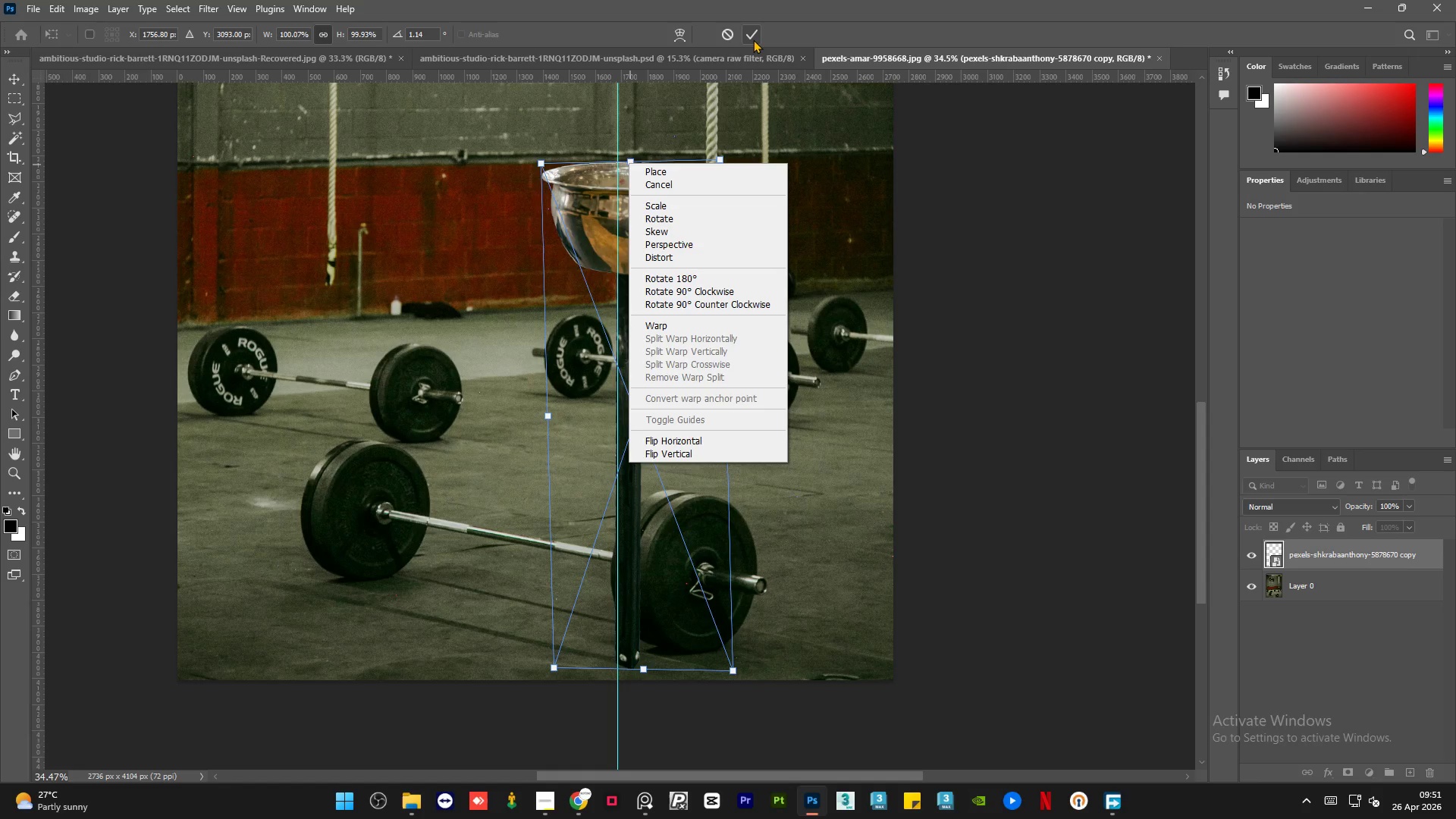 
wait(5.7)
 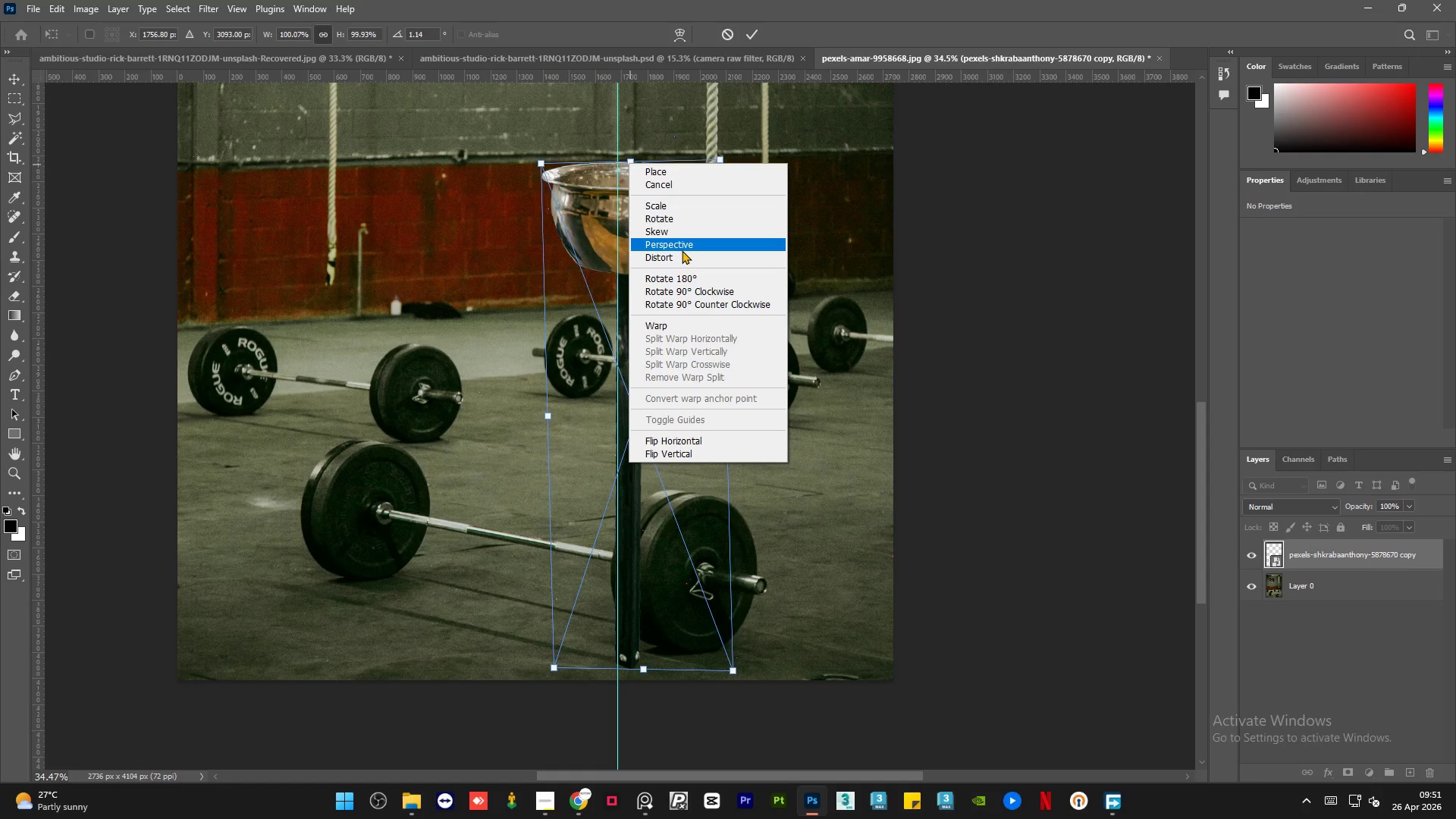 
left_click([753, 39])
 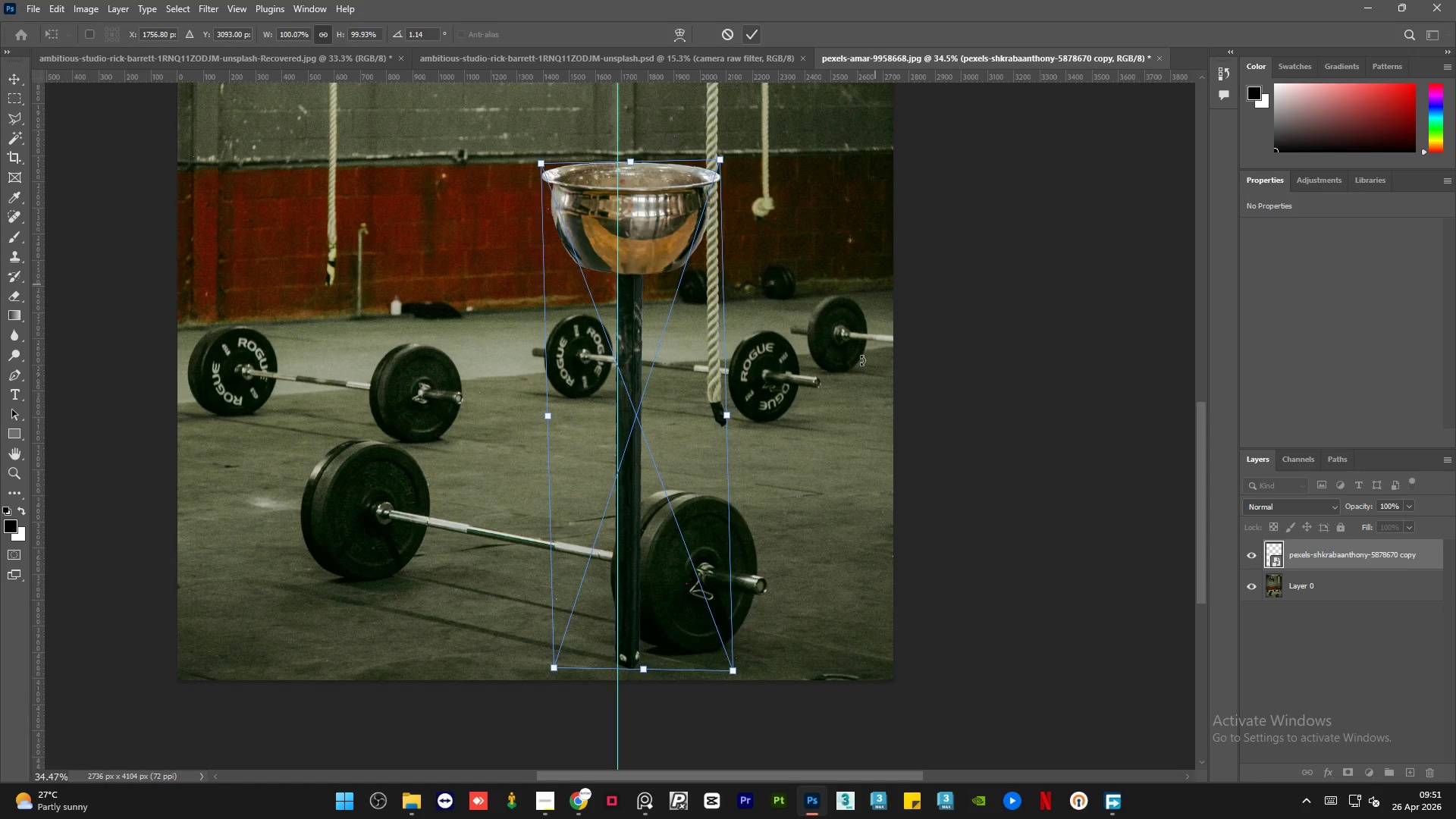 
hold_key(key=AltLeft, duration=0.42)
 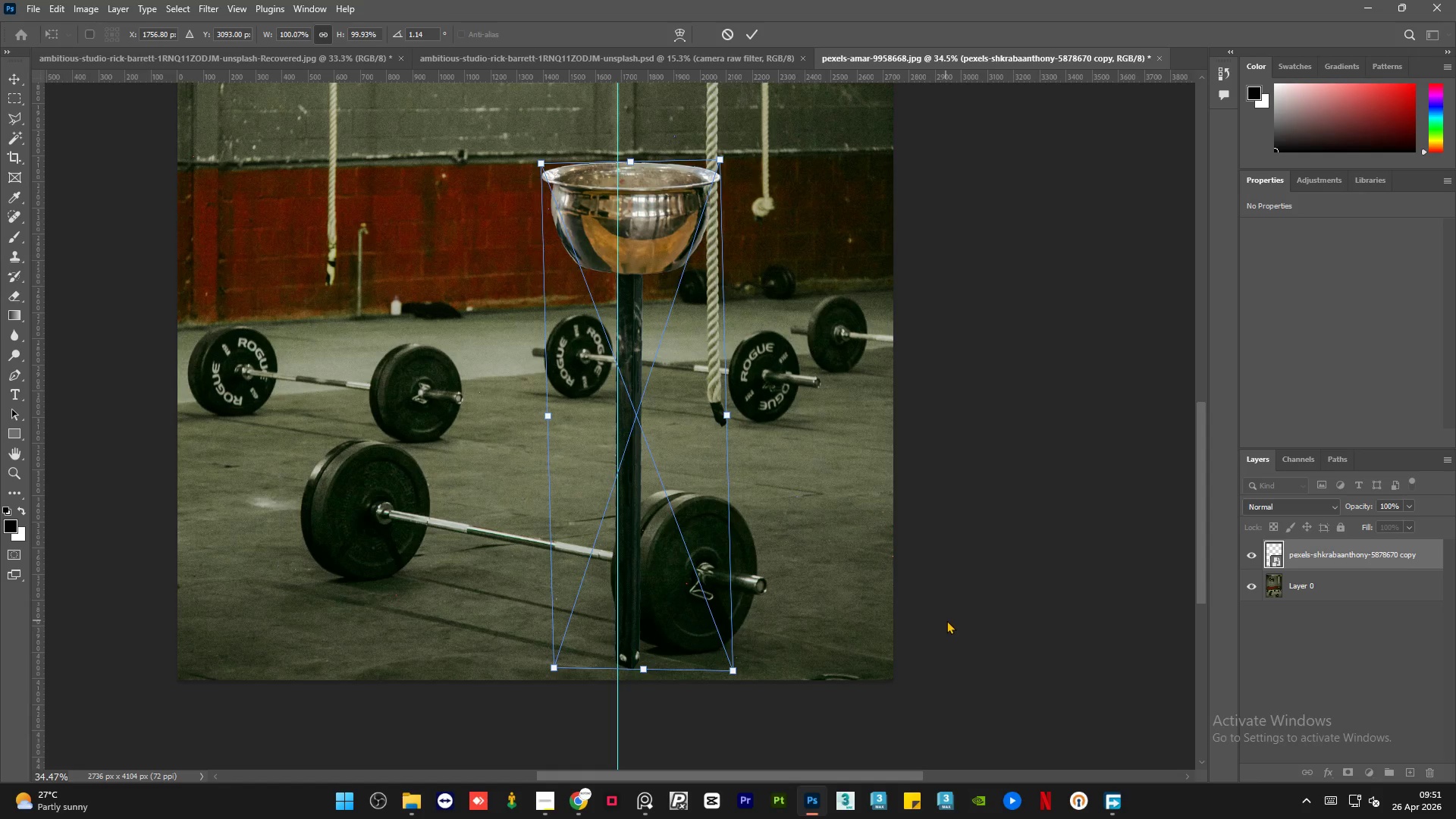 
left_click([946, 620])
 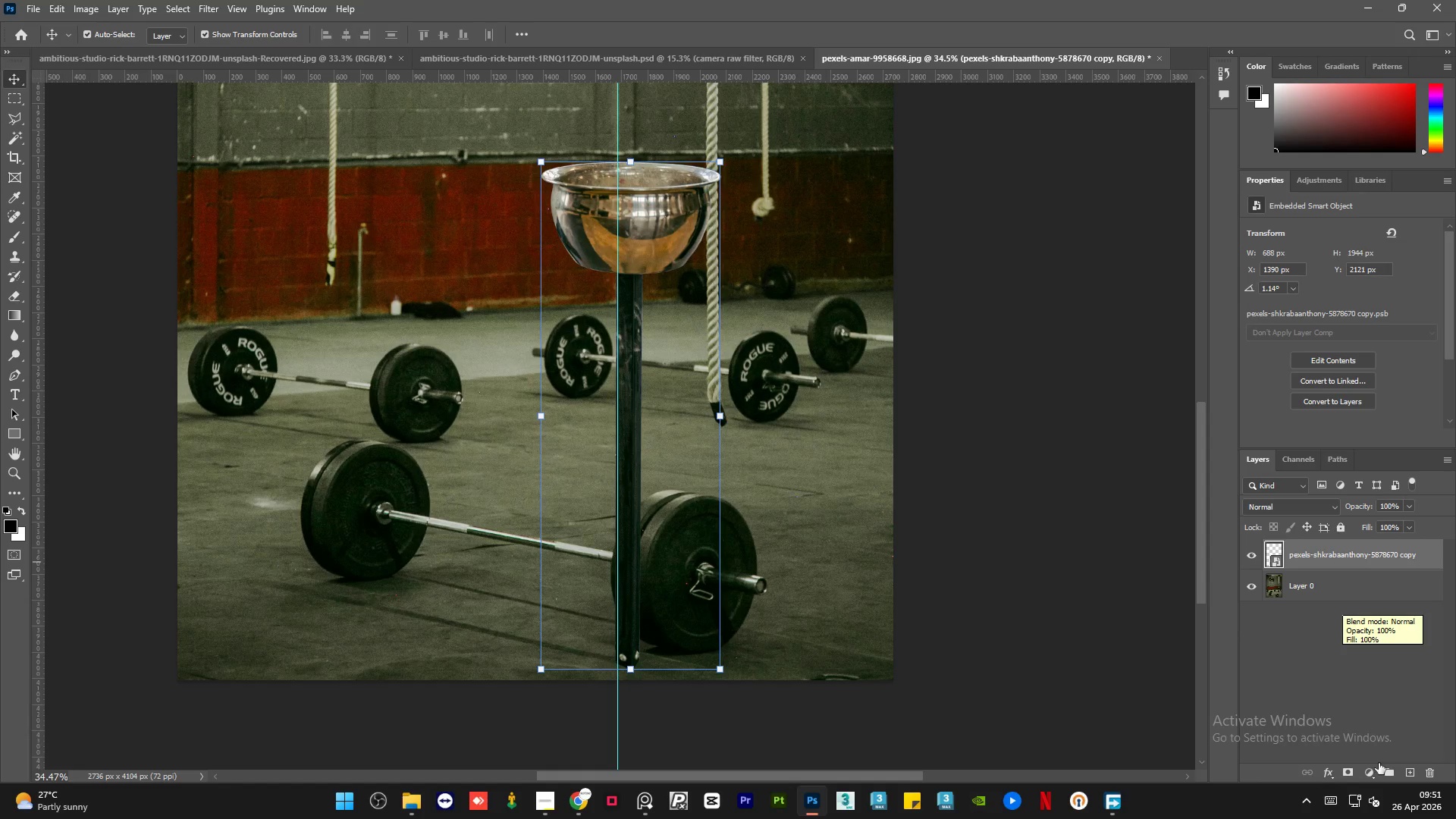 
left_click([1348, 770])
 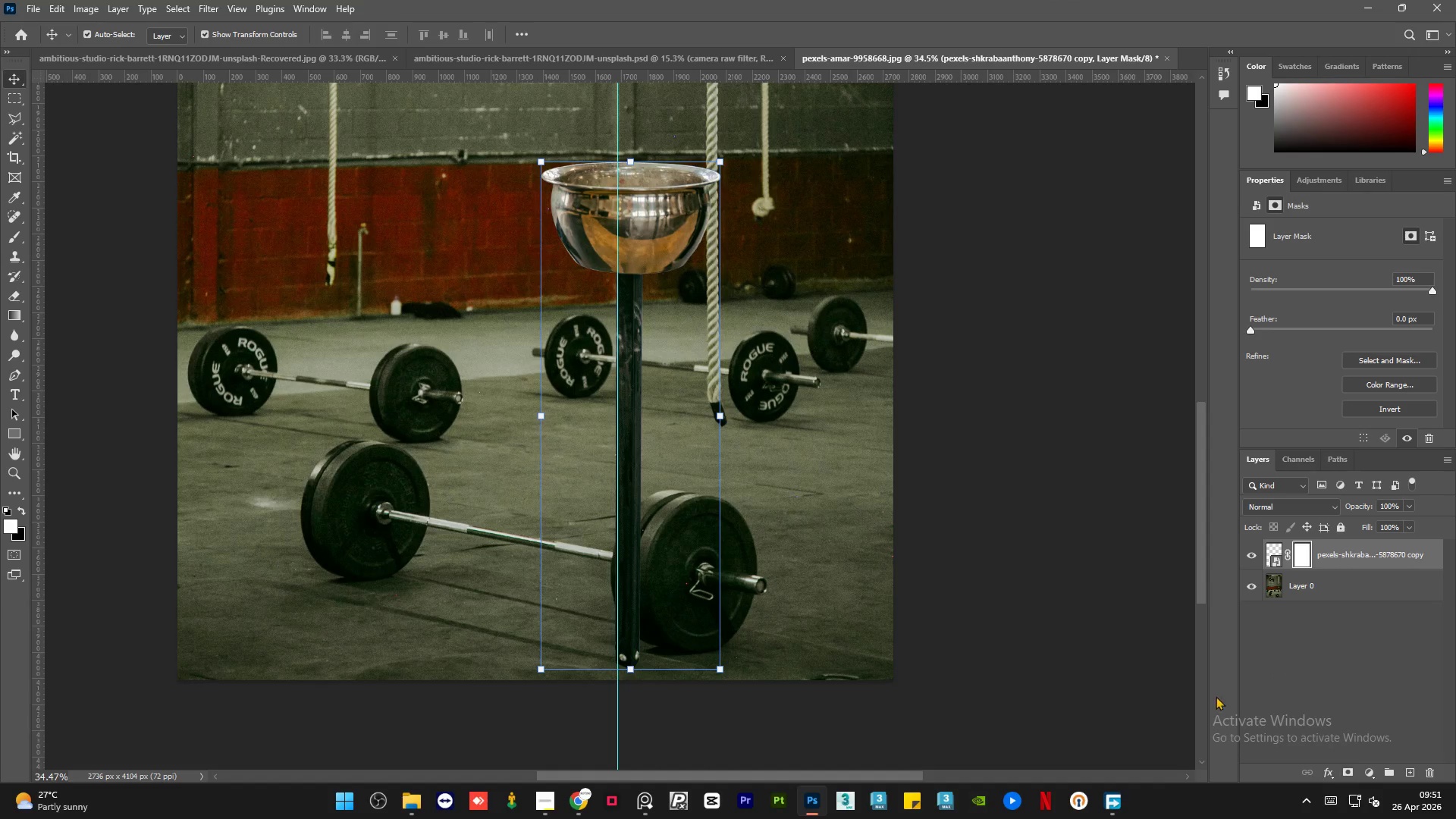 
hold_key(key=AltLeft, duration=1.98)
scroll: coordinate [666, 711], scroll_direction: up, amount: 22.0
 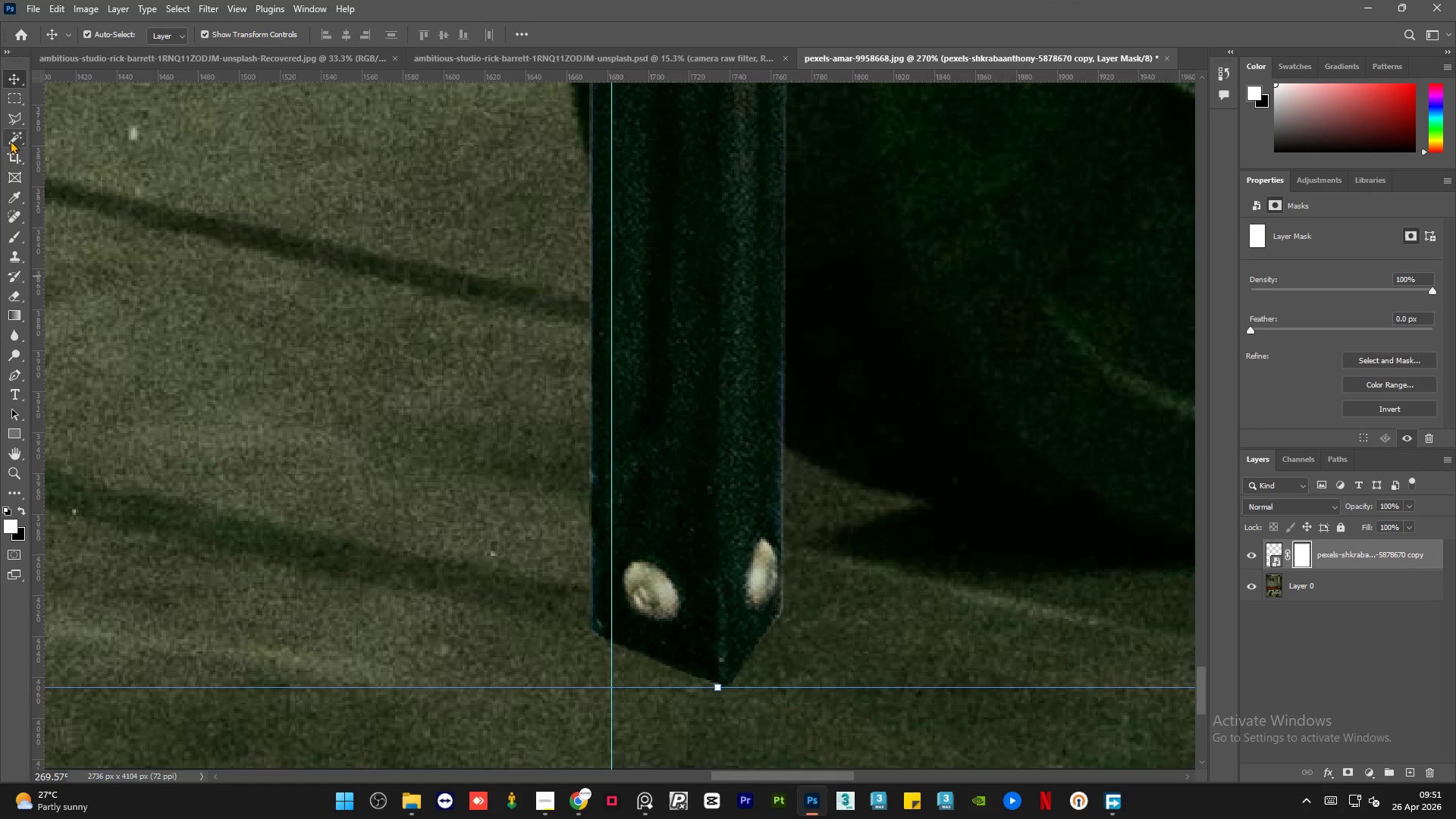 
left_click([16, 121])
 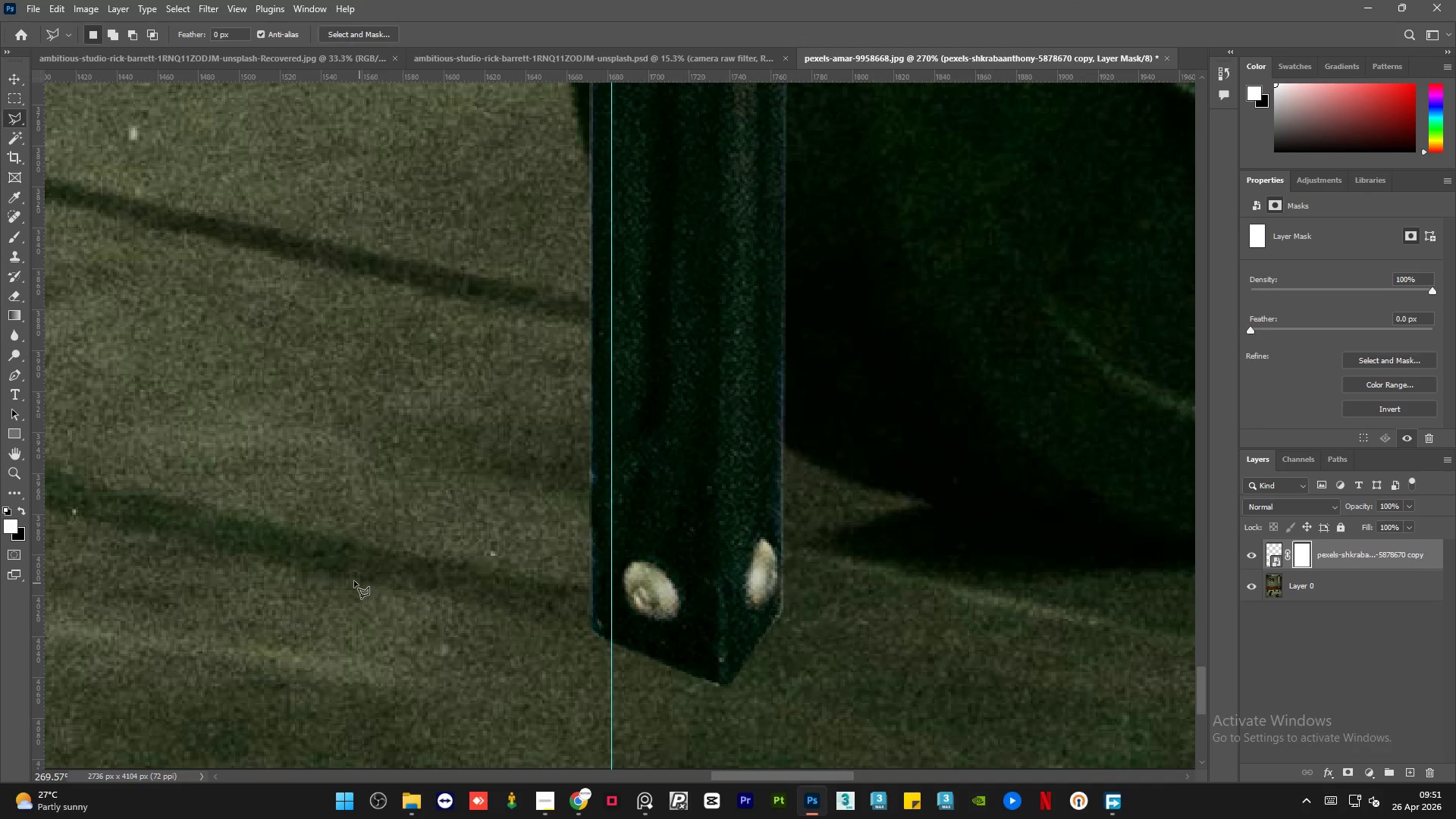 
left_click([326, 572])
 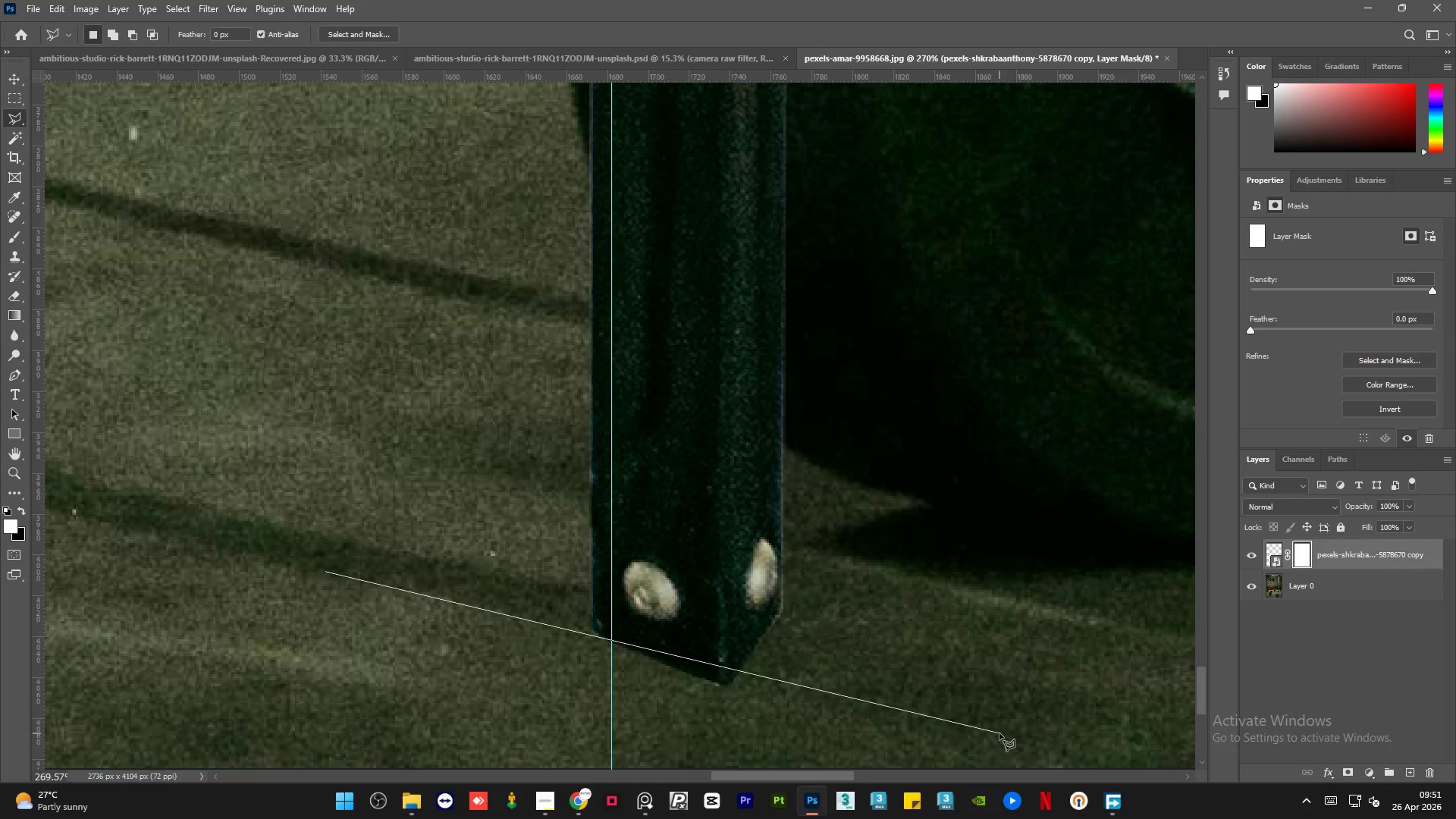 
left_click([1000, 733])
 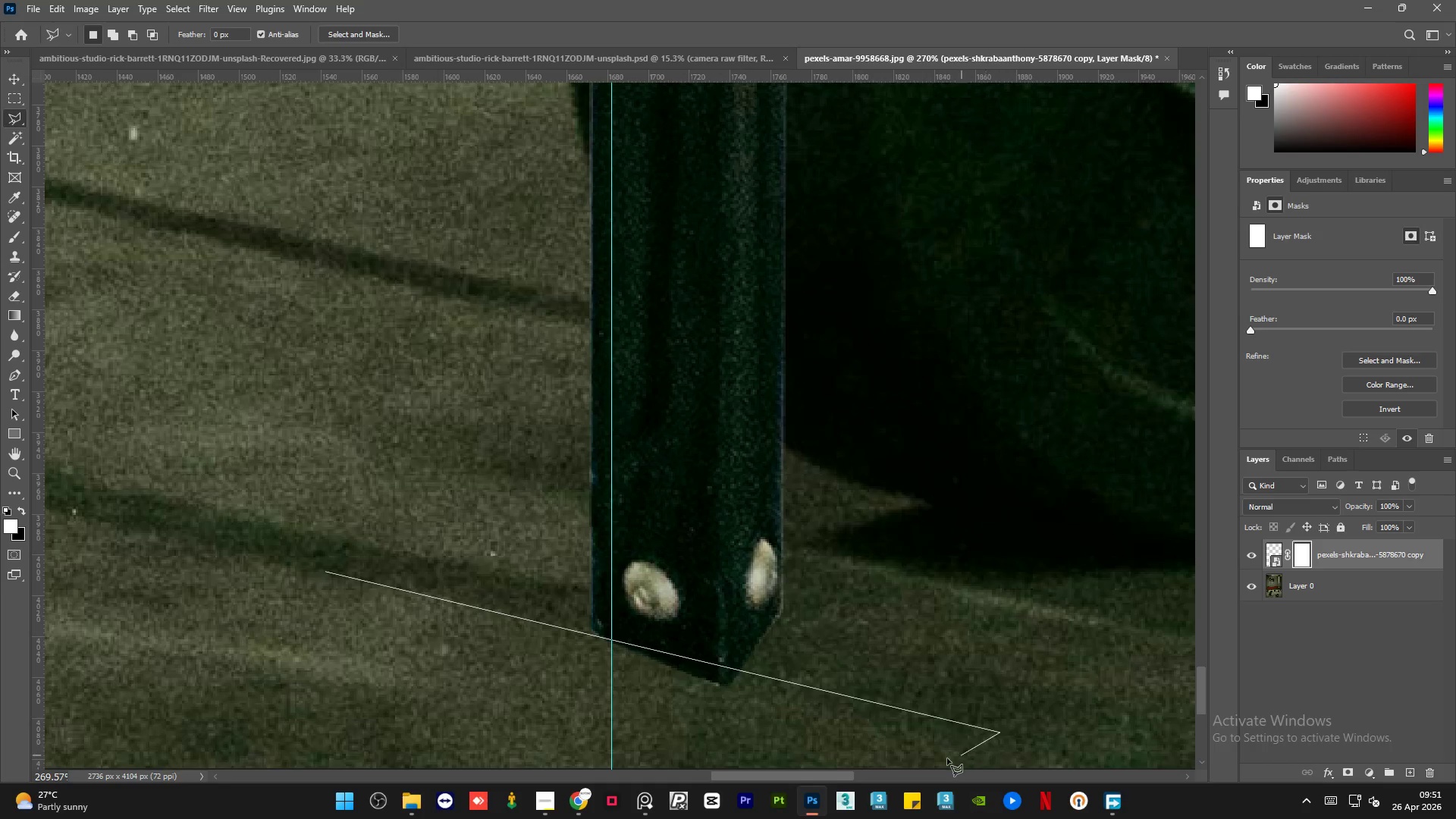 
left_click([946, 758])
 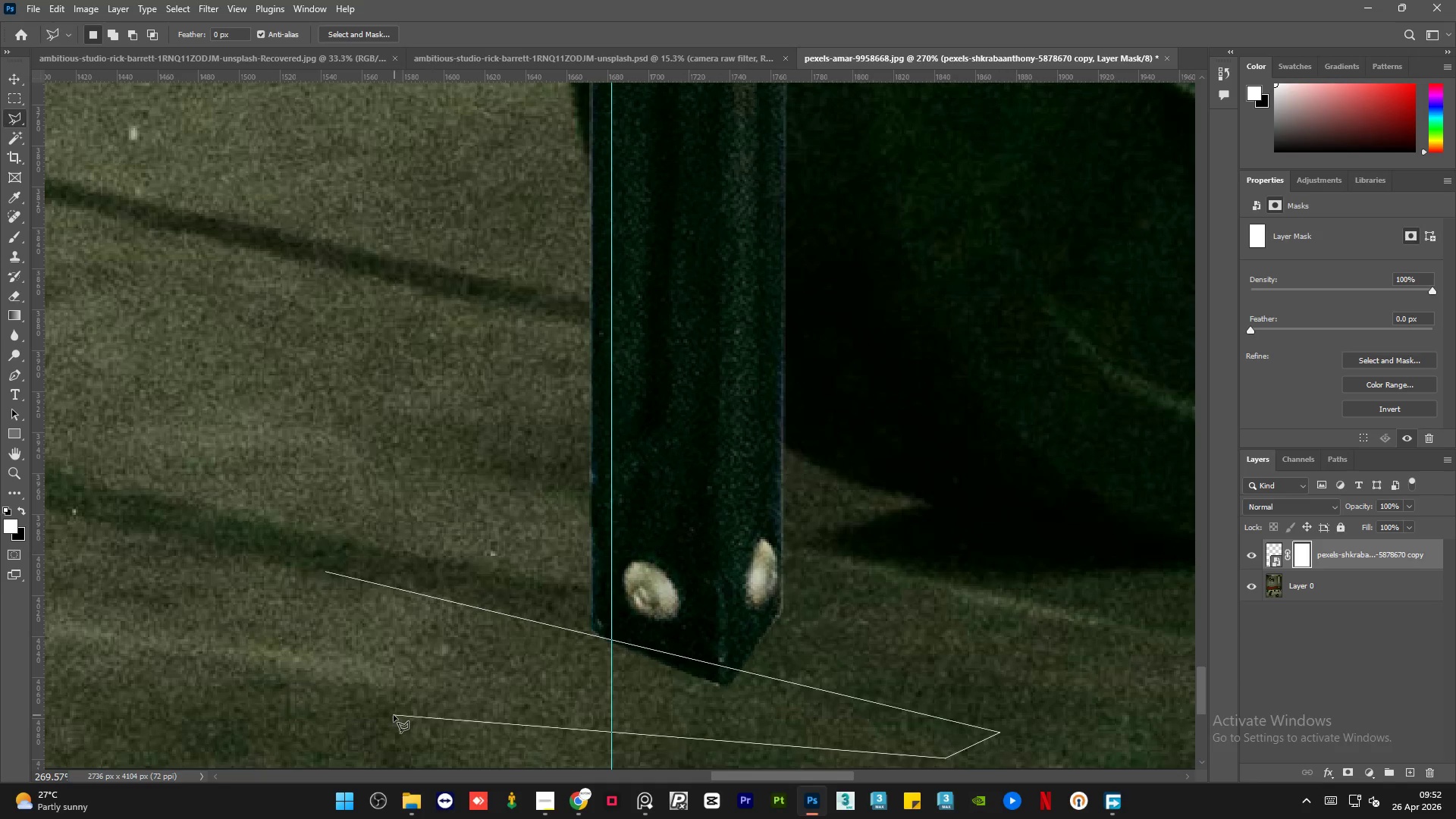 
double_click([331, 604])
 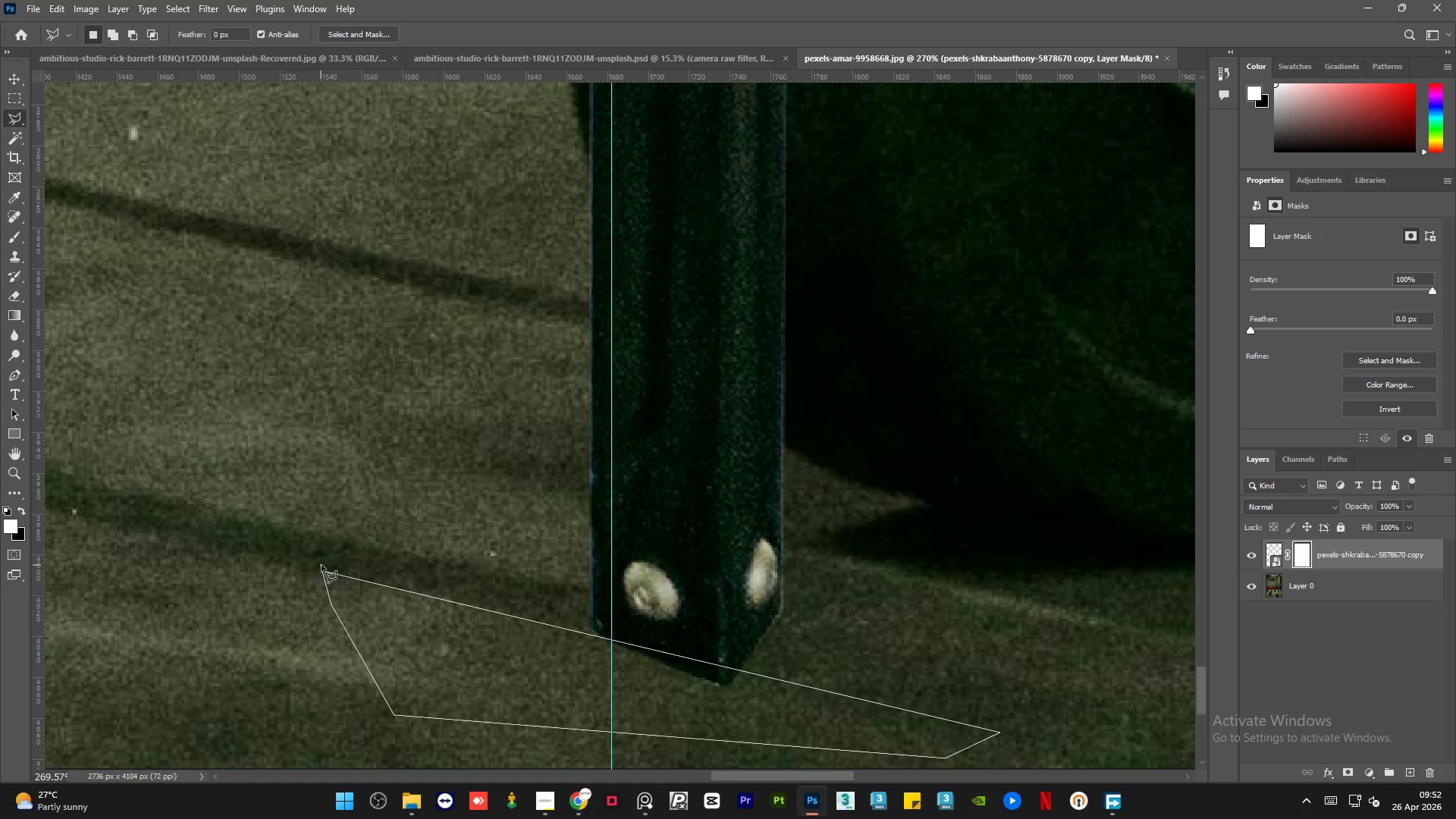 
left_click([327, 570])
 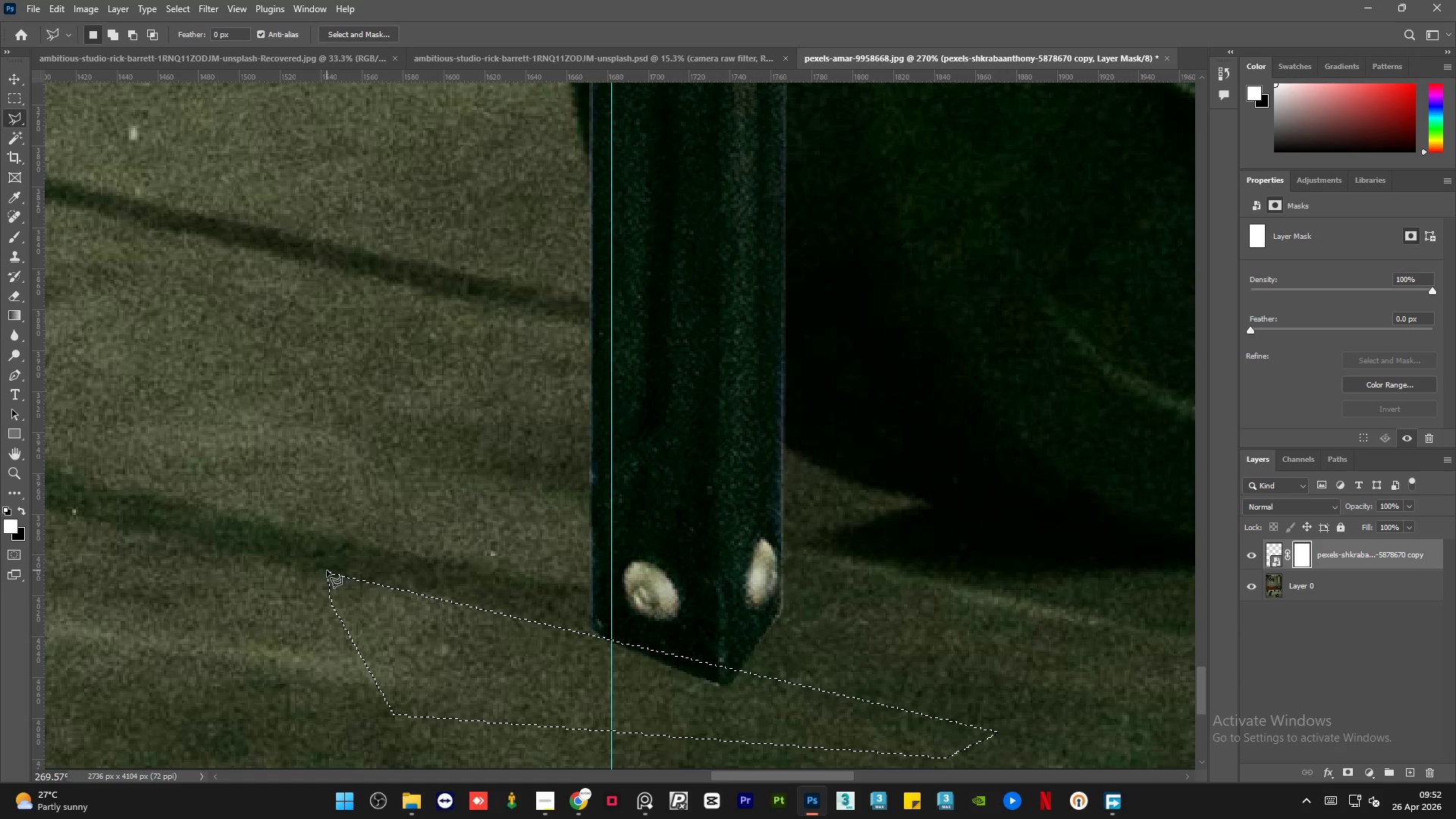 
key(Delete)
 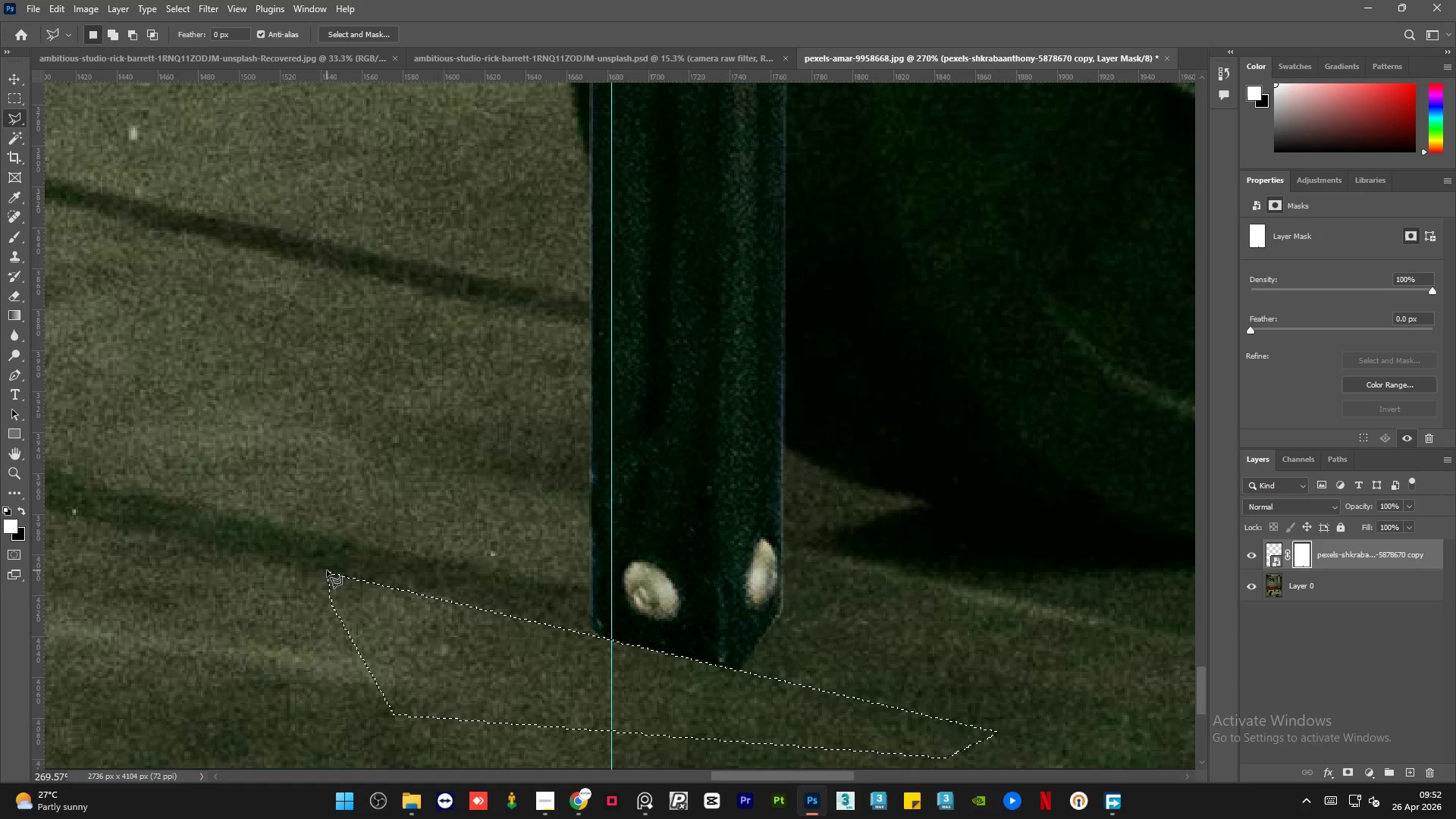 
key(Control+D)
 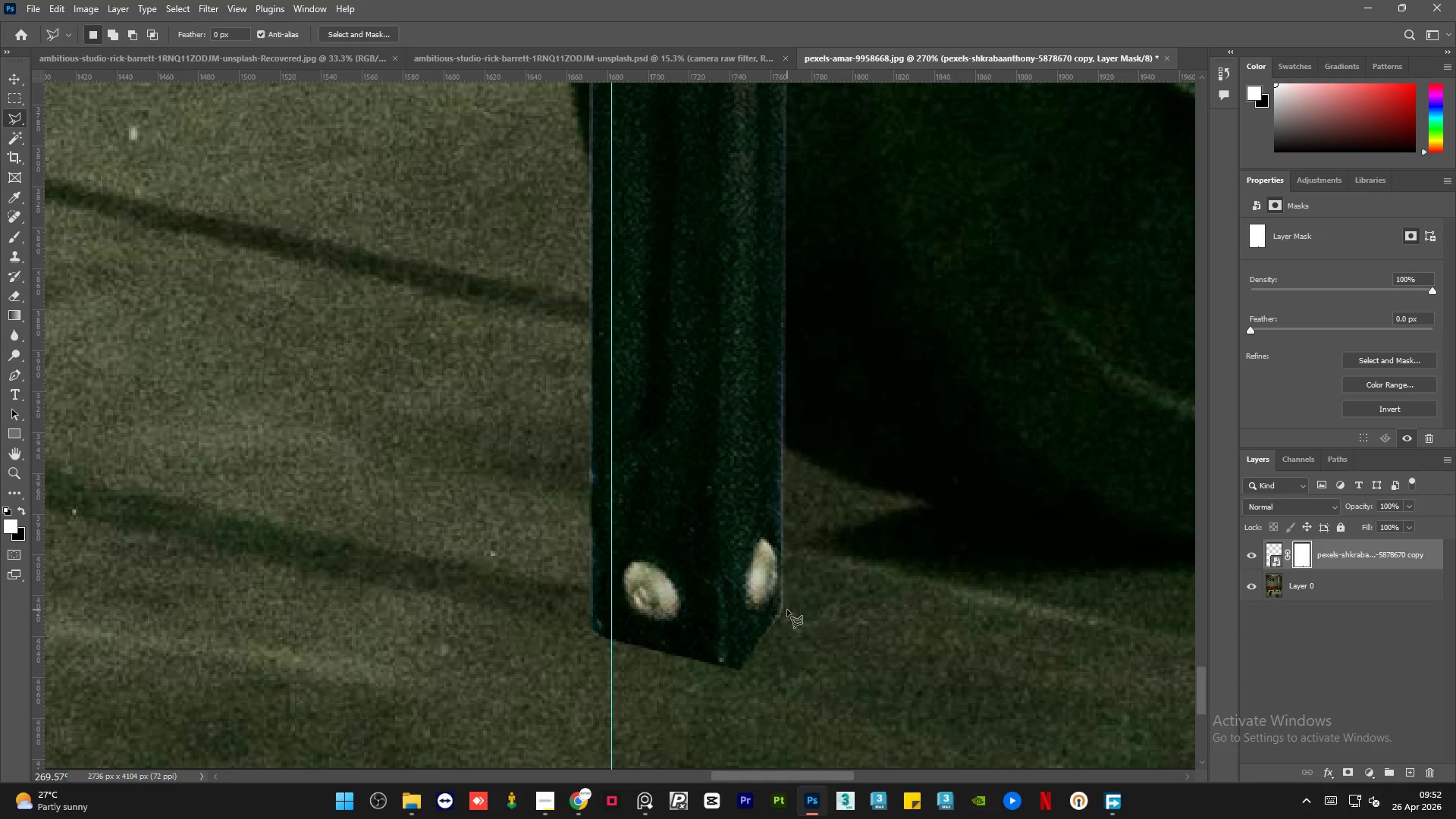 
hold_key(key=AltLeft, duration=2.7)
scroll: coordinate [653, 589], scroll_direction: down, amount: 10.0
 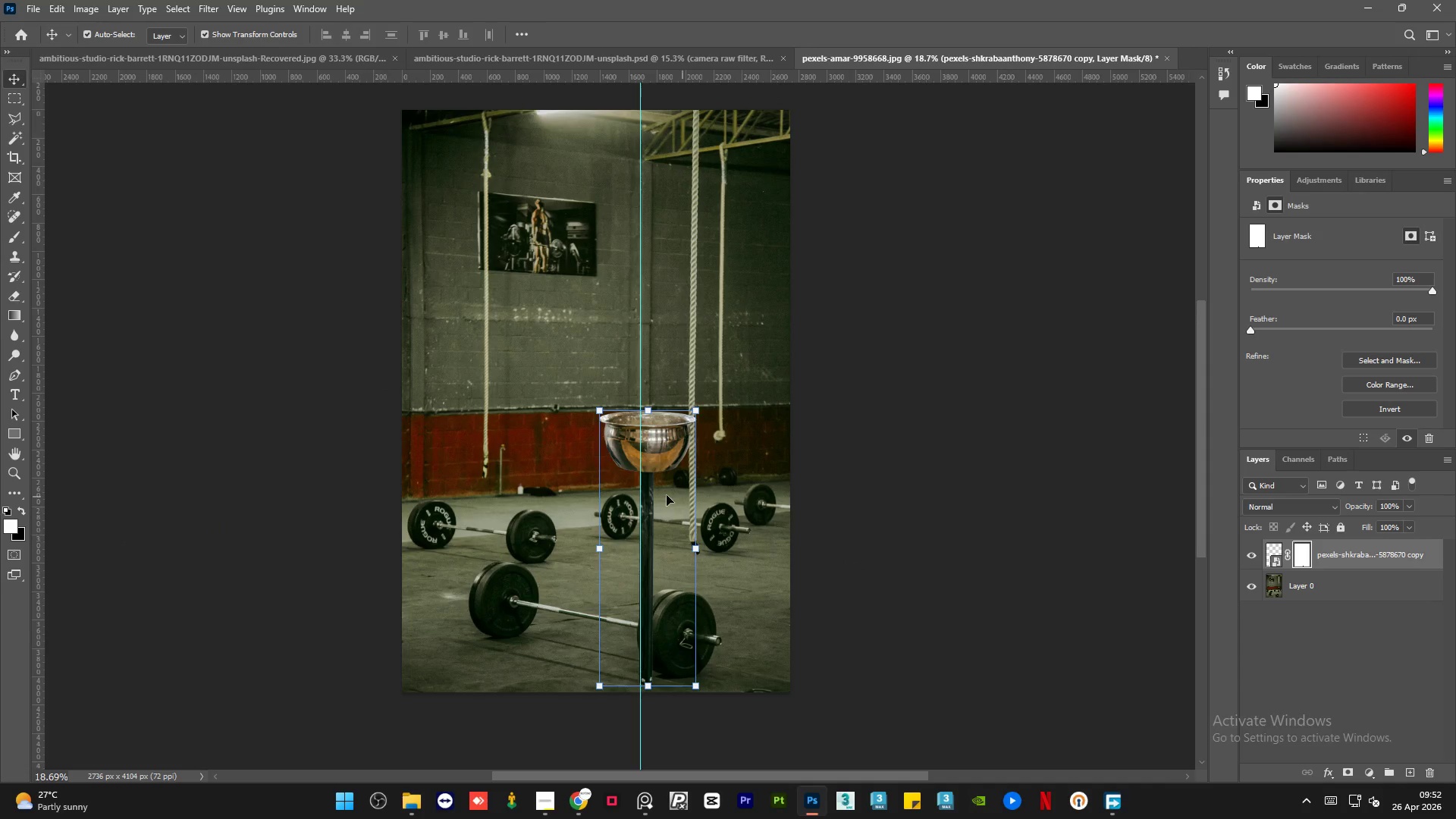 
left_click([649, 412])
 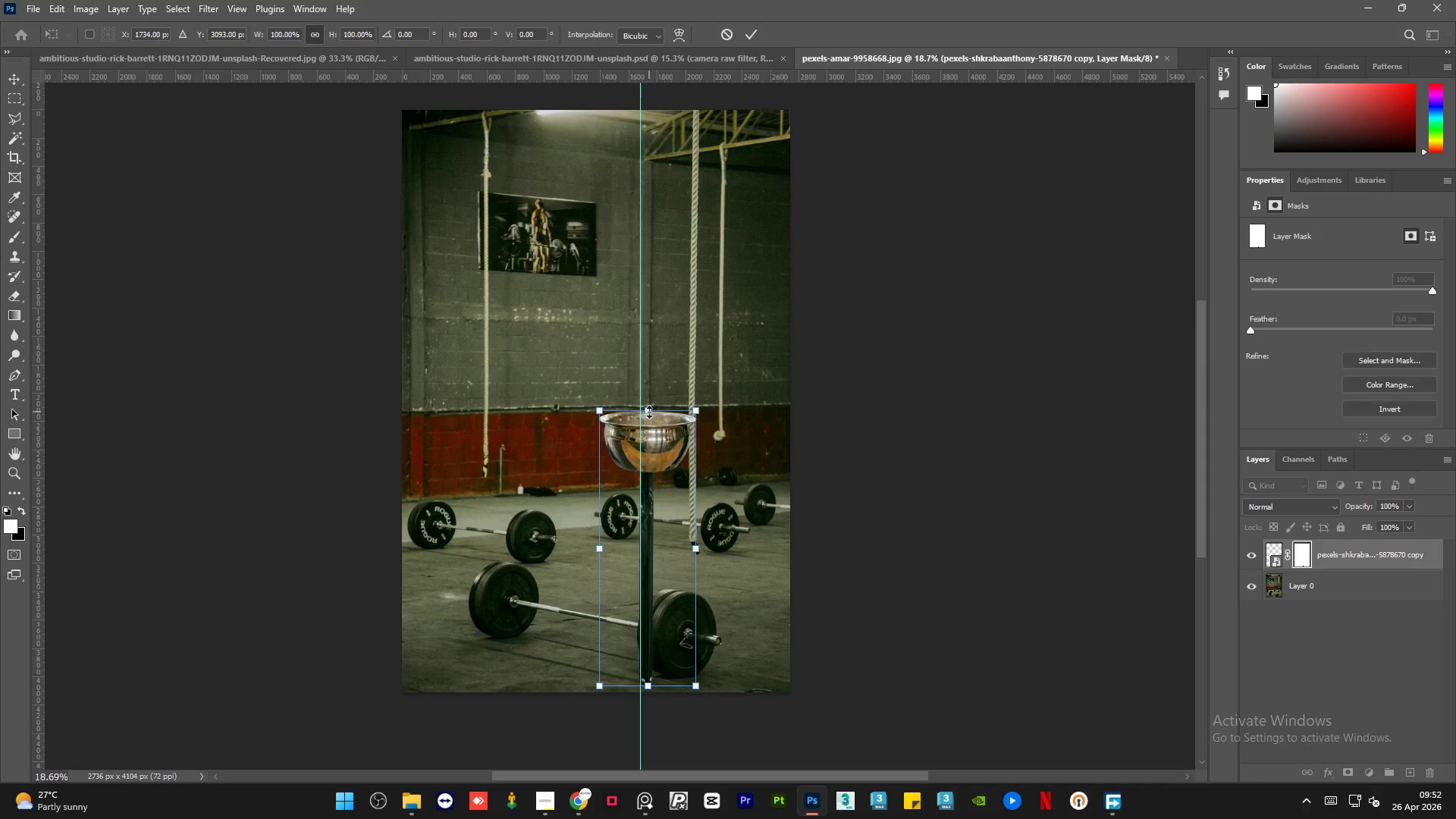 
right_click([649, 412])
 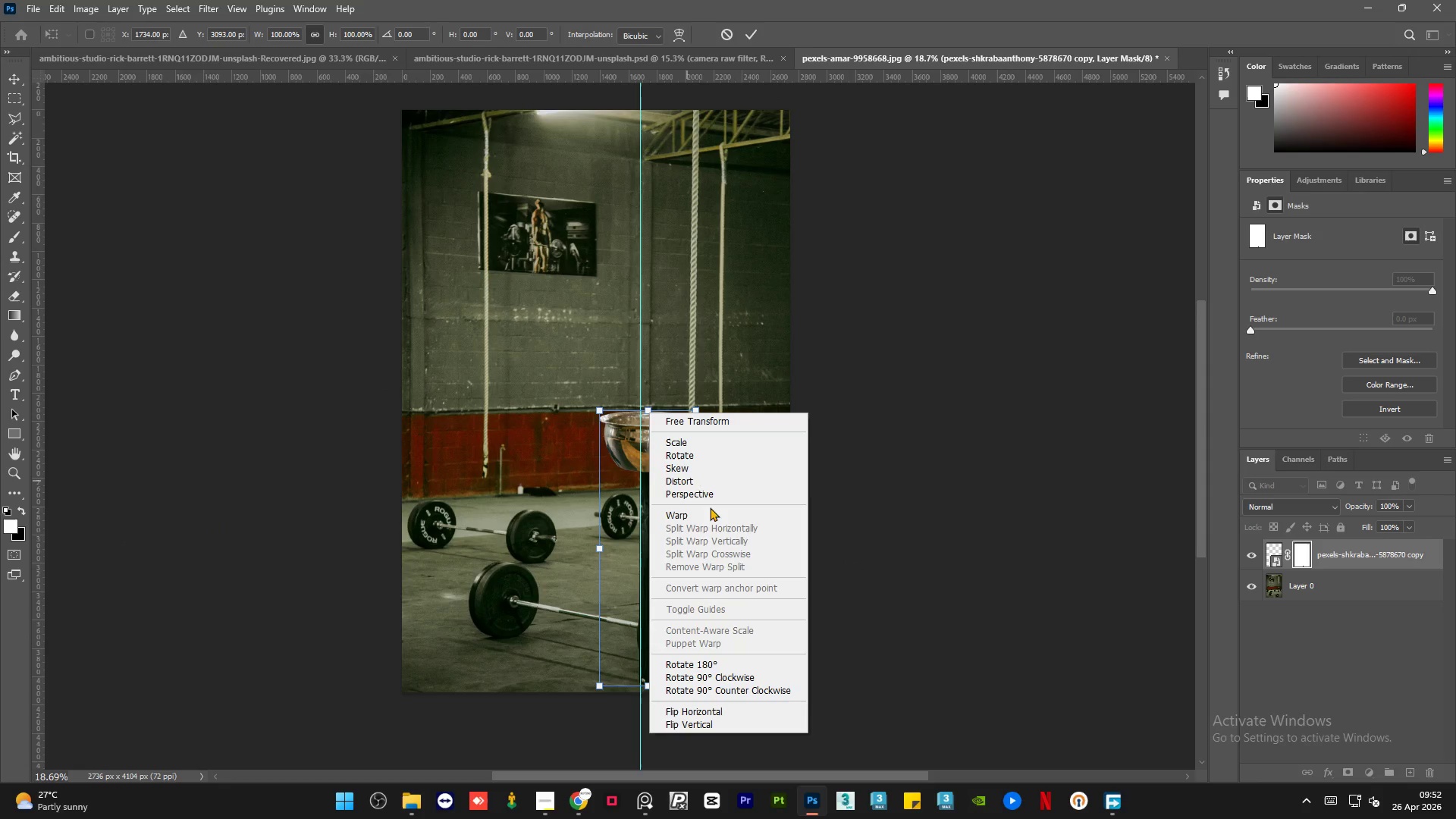 
left_click([708, 495])
 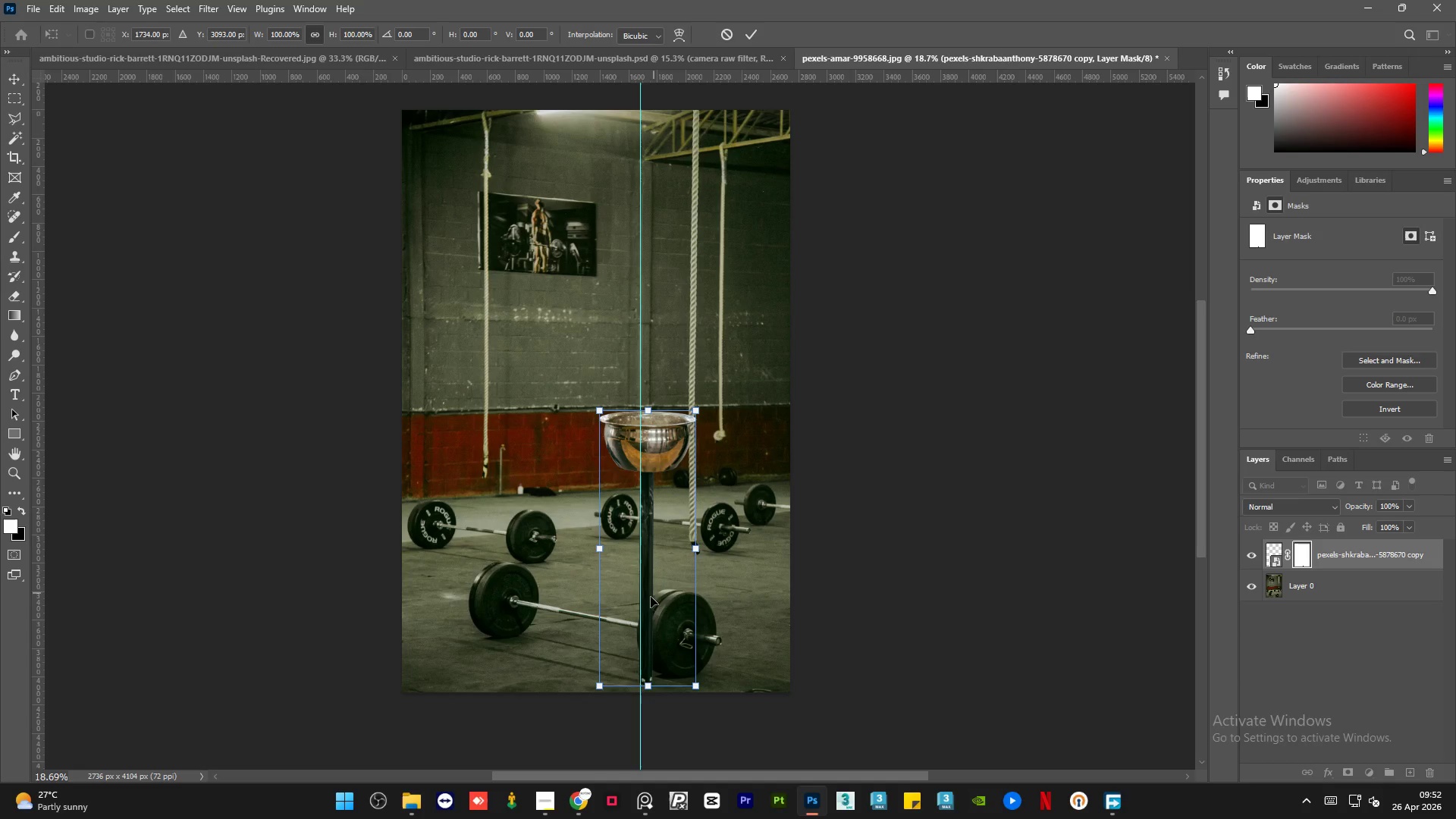 
hold_key(key=AltLeft, duration=0.61)
scroll: coordinate [642, 610], scroll_direction: up, amount: 1.0
 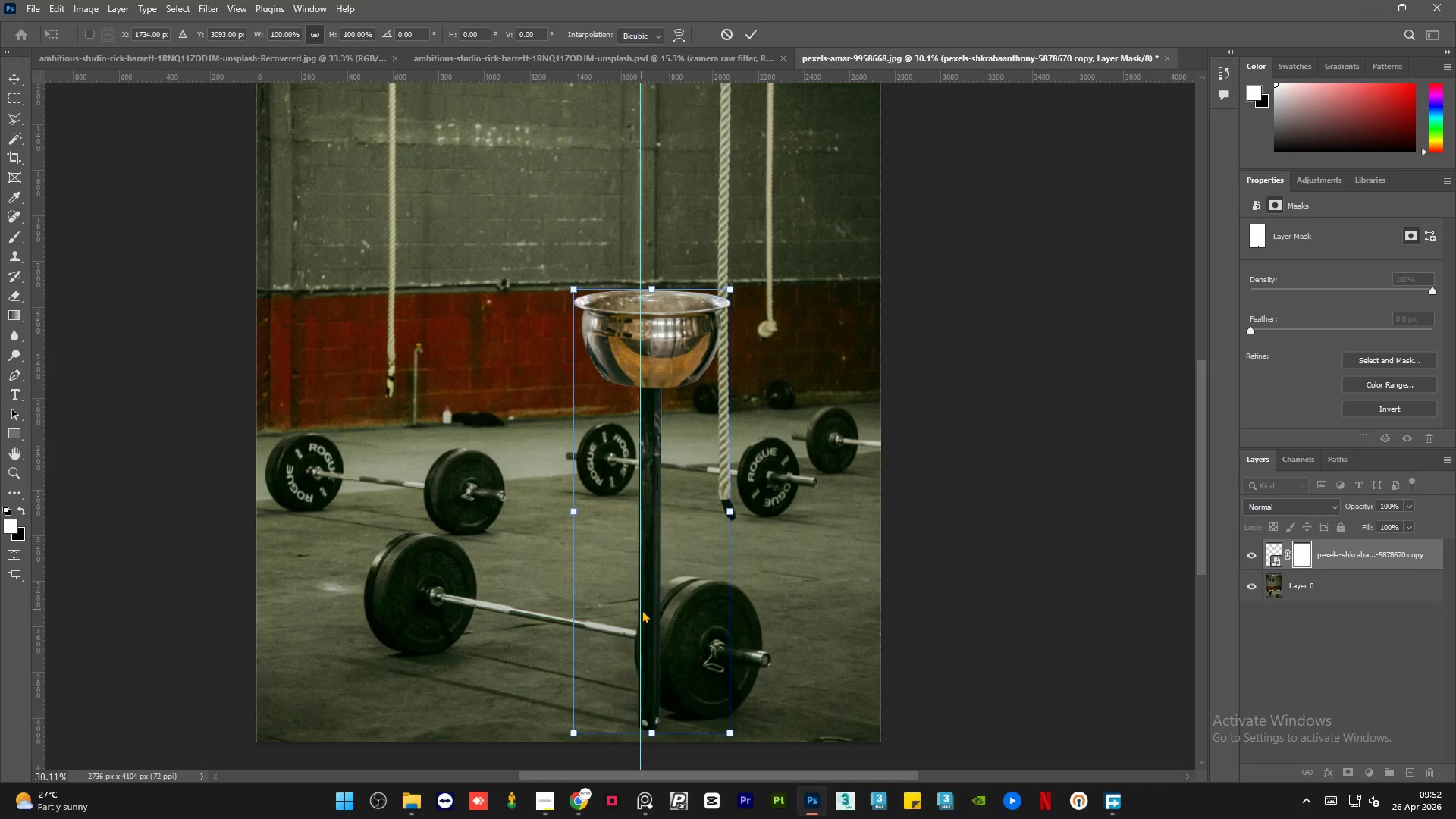 
scroll: coordinate [788, 424], scroll_direction: down, amount: 3.0
 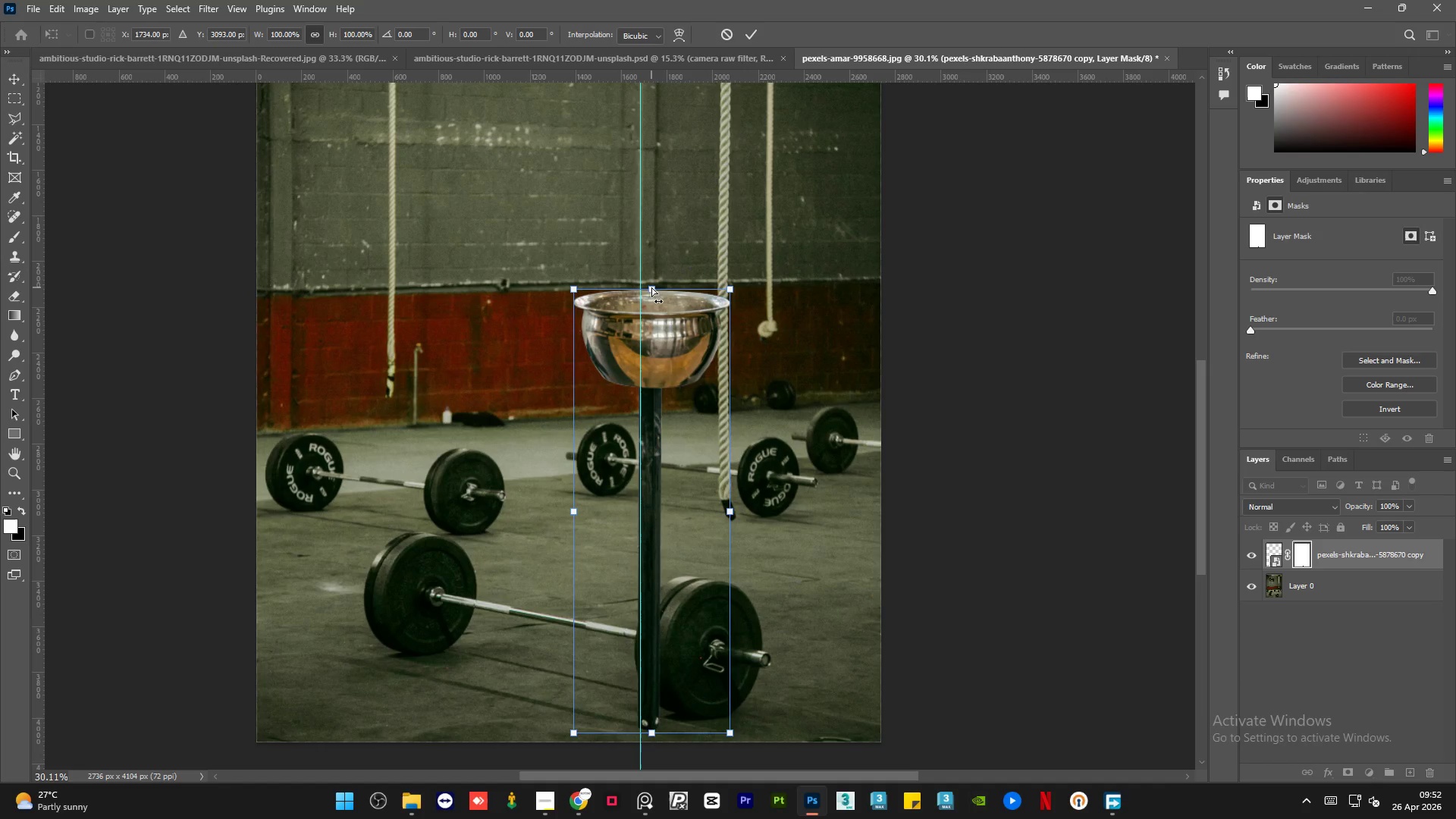 
left_click_drag(start_coordinate=[651, 289], to_coordinate=[656, 290])
 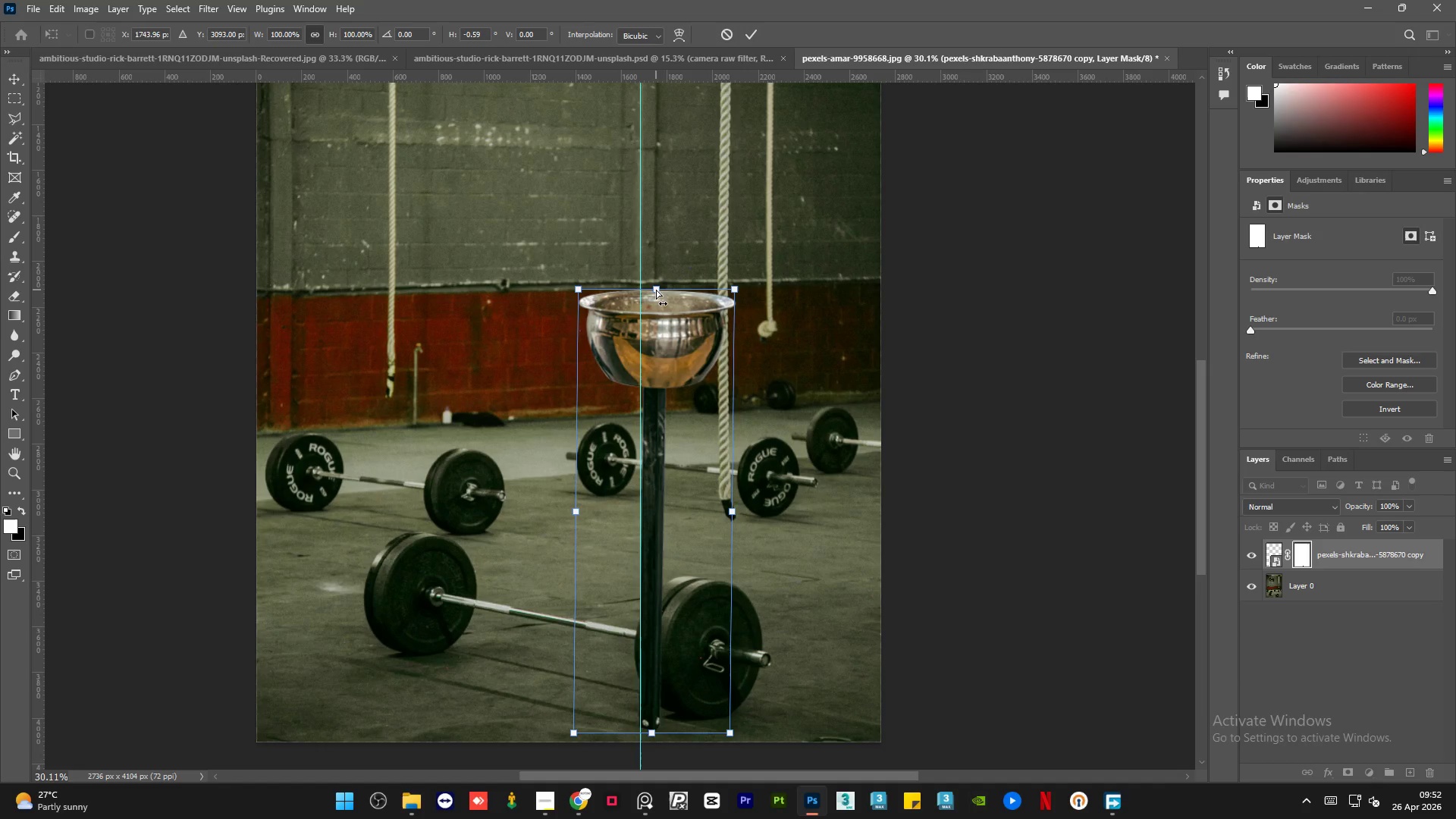 
key(Control+Z)
 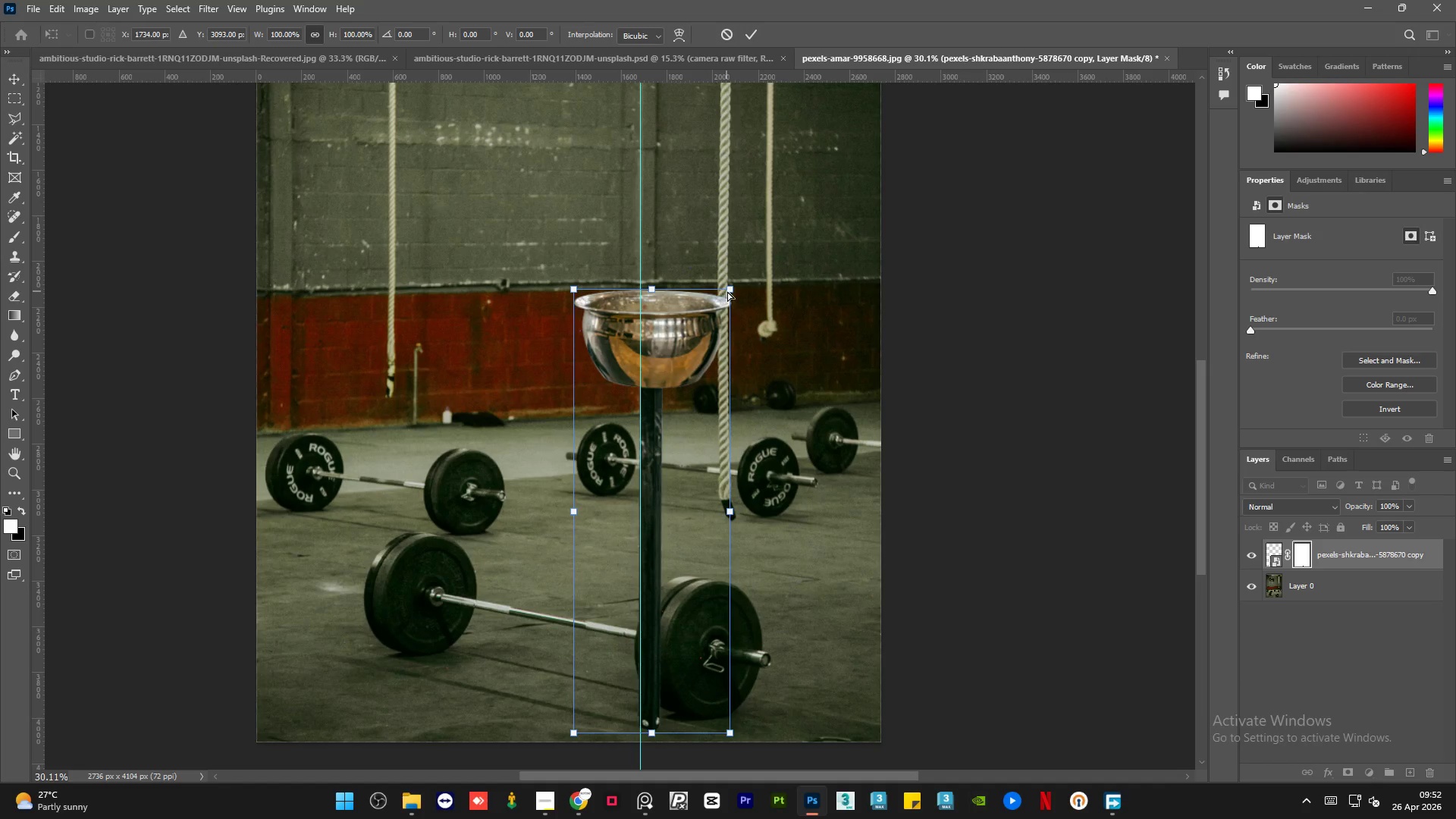 
left_click_drag(start_coordinate=[729, 291], to_coordinate=[730, 296])
 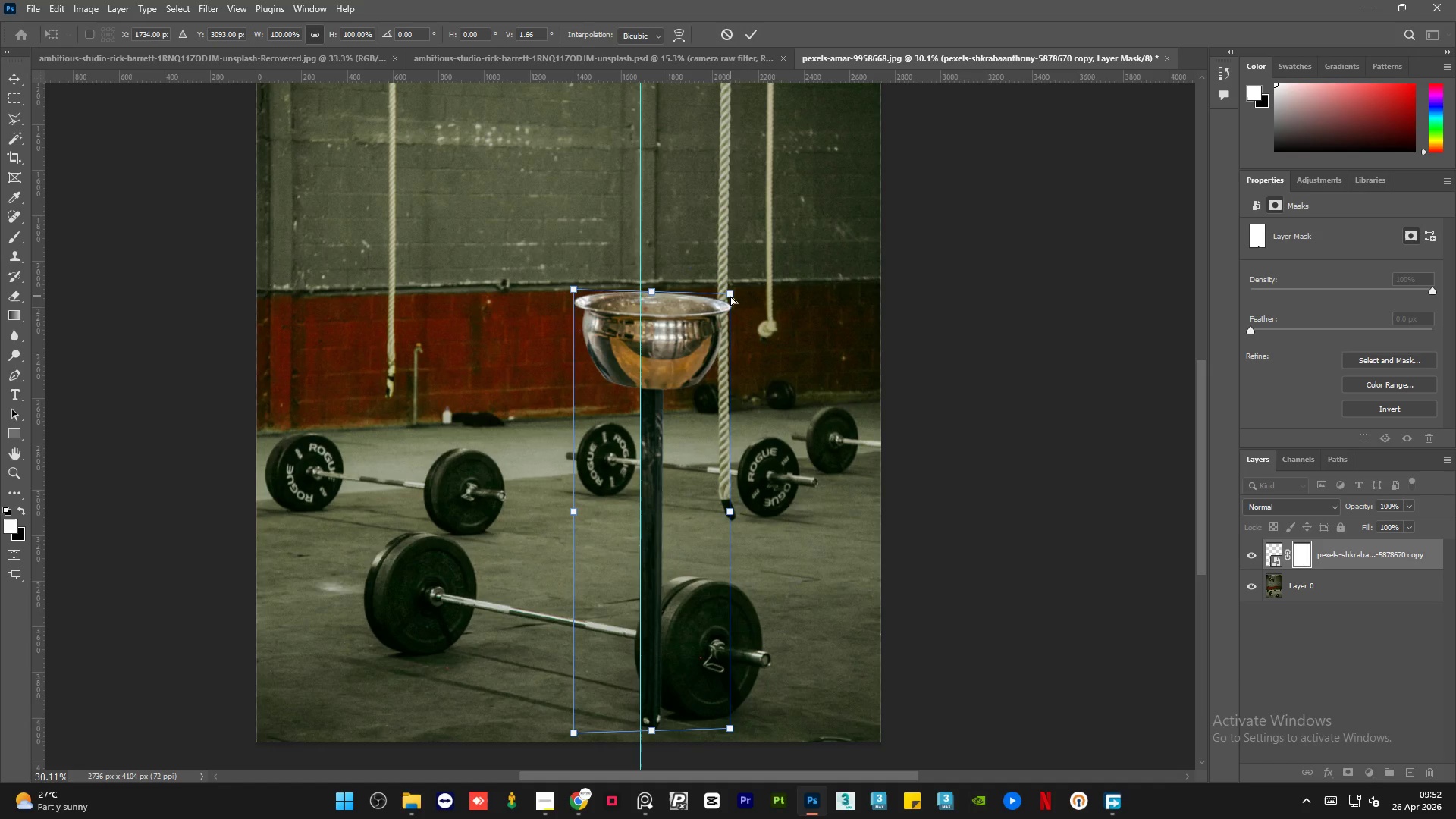 
key(Control+Z)
 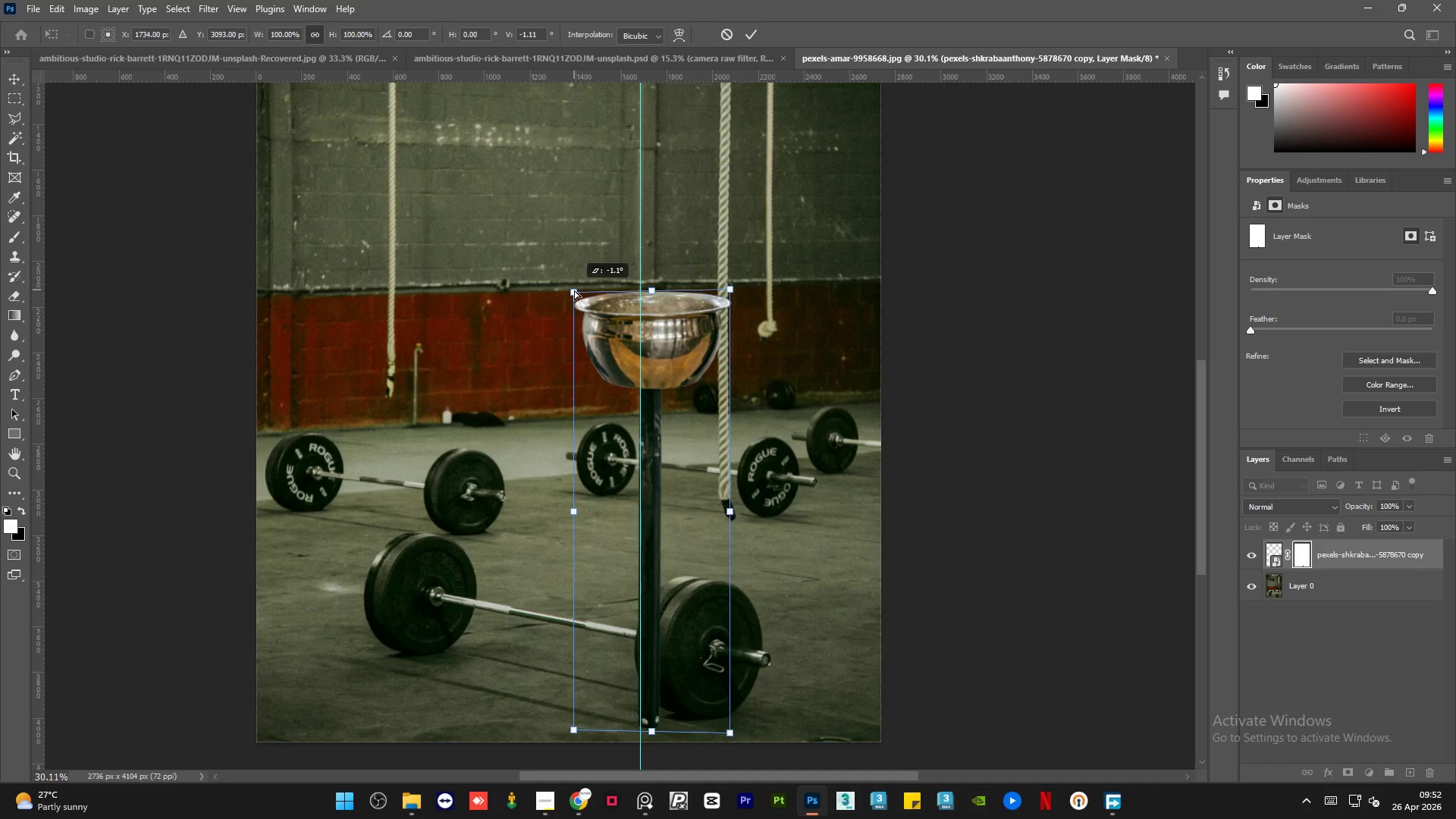 
key(Control+Z)
 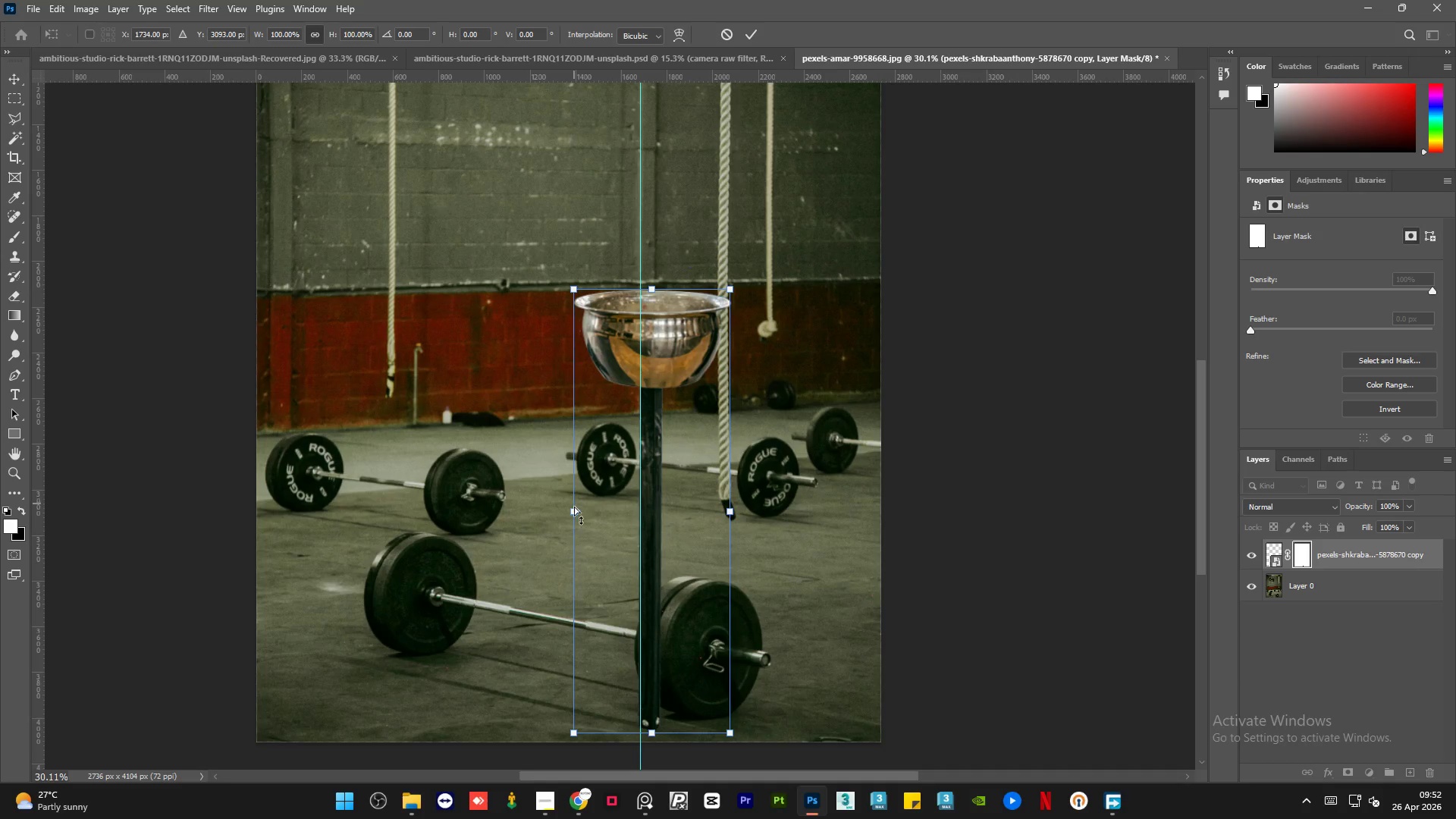 
left_click_drag(start_coordinate=[574, 510], to_coordinate=[574, 515])
 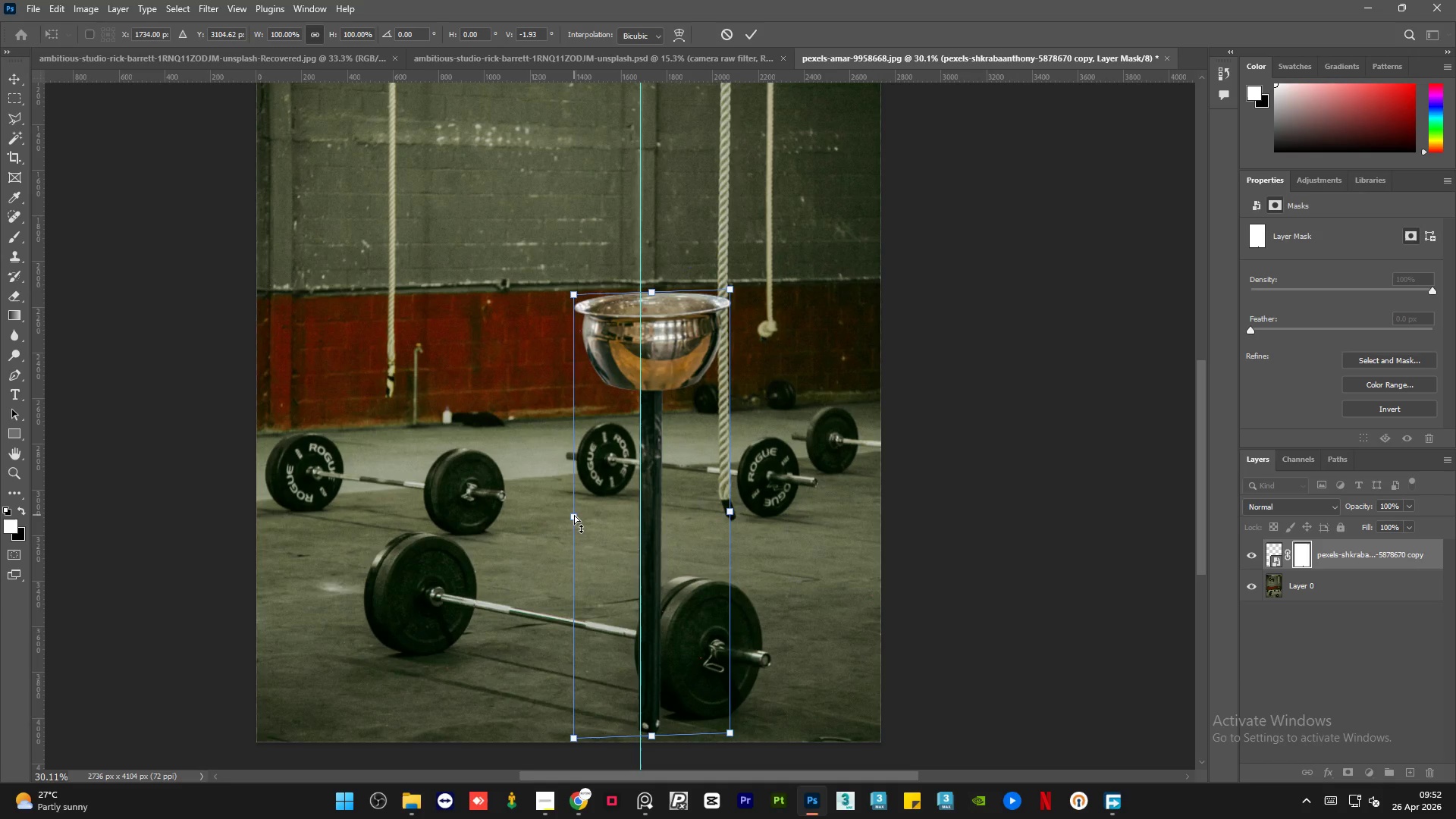 
key(Control+Z)
 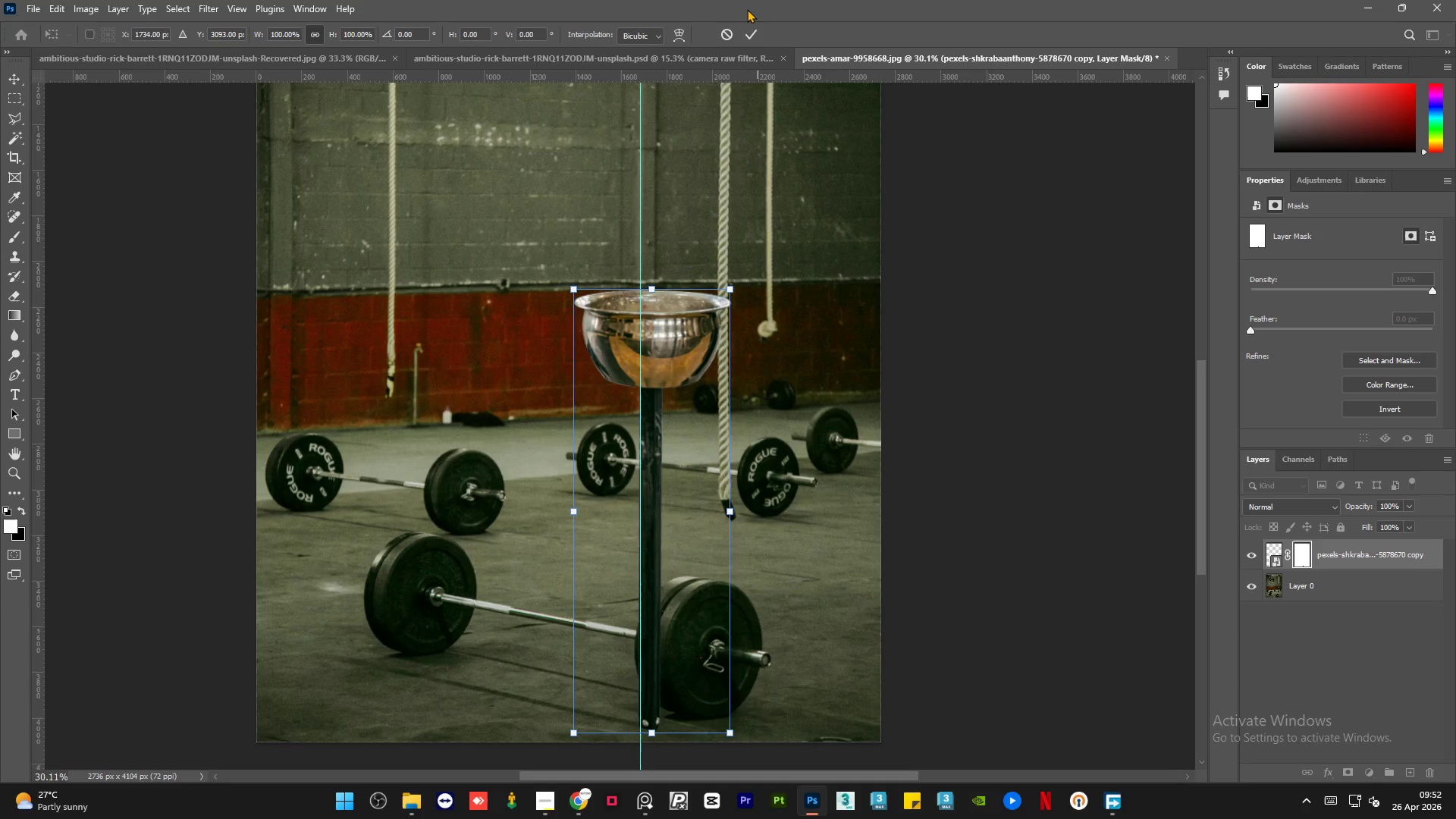 
left_click([755, 42])
 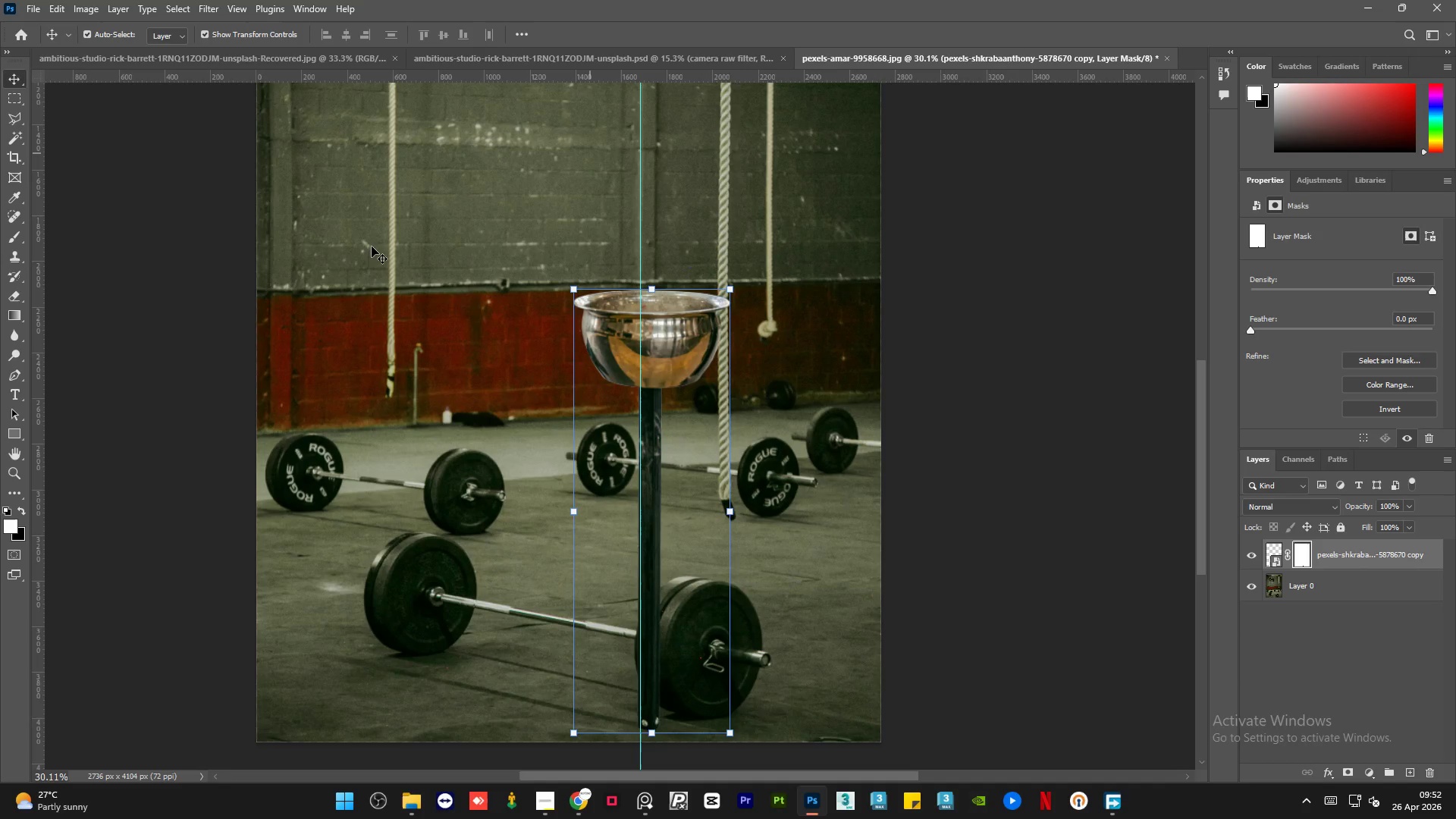 
left_click([218, 290])
 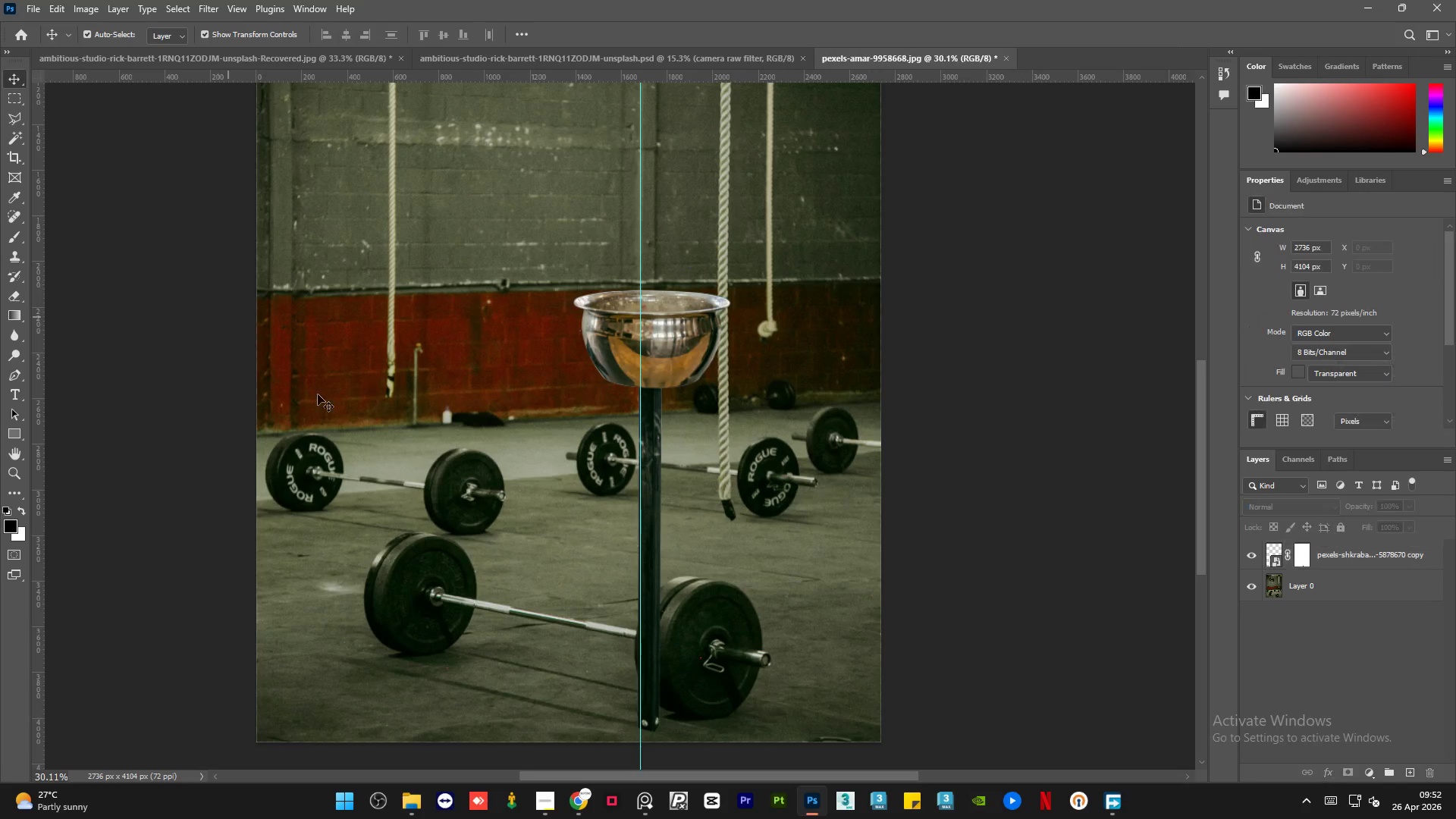 
hold_key(key=AltLeft, duration=0.67)
scroll: coordinate [737, 688], scroll_direction: down, amount: 5.0
 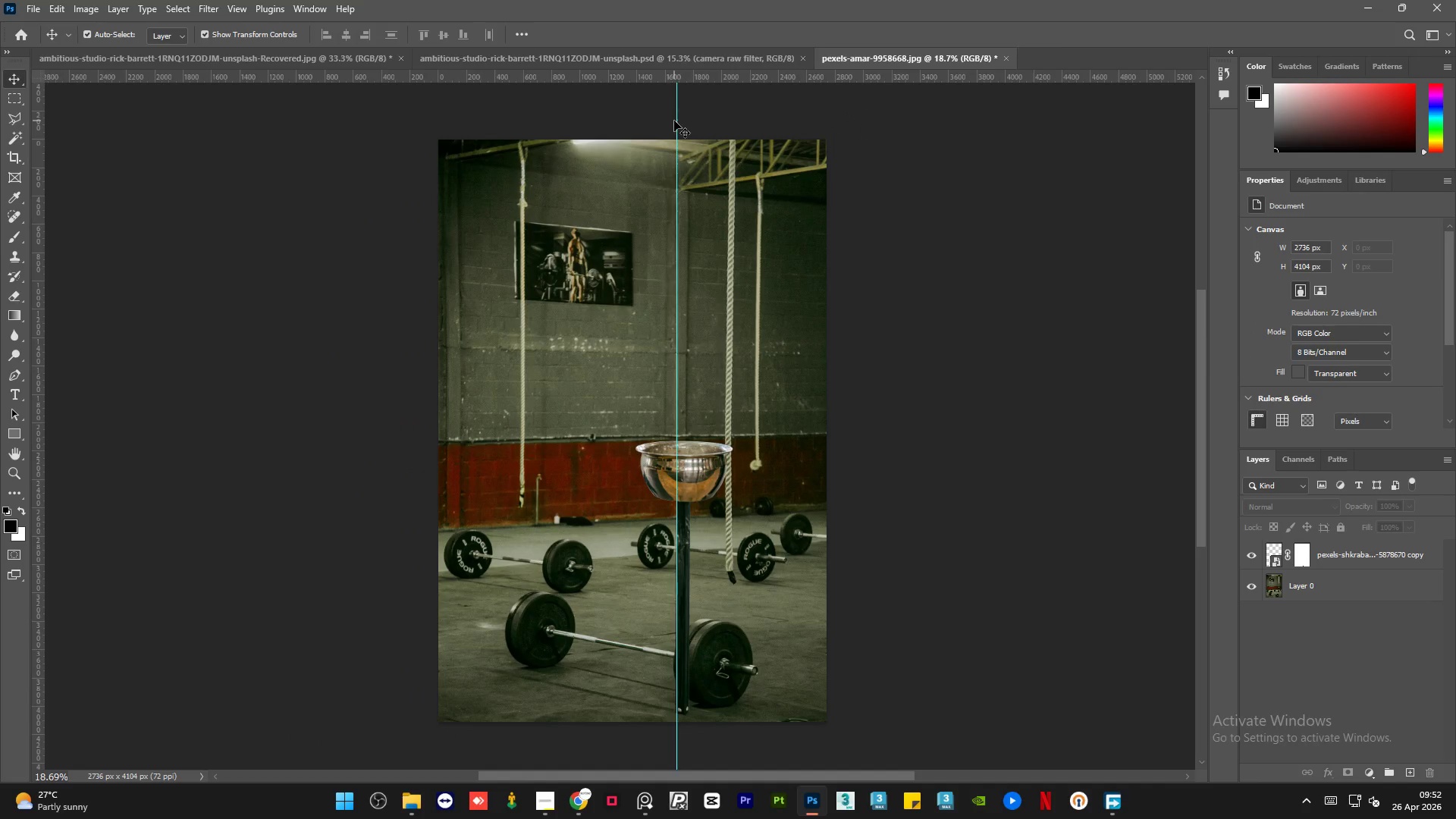 
double_click([678, 121])
 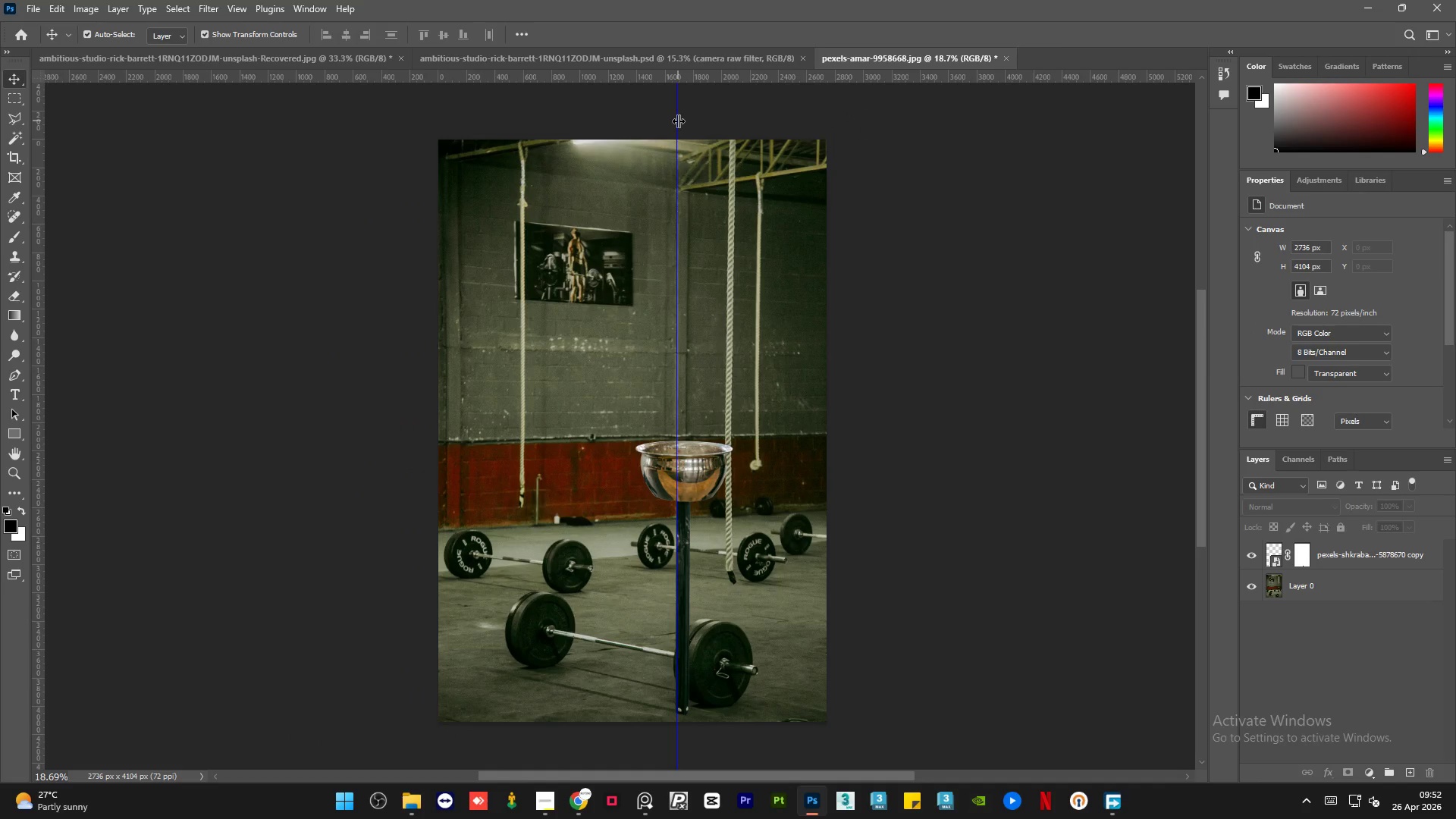 
key(Delete)
 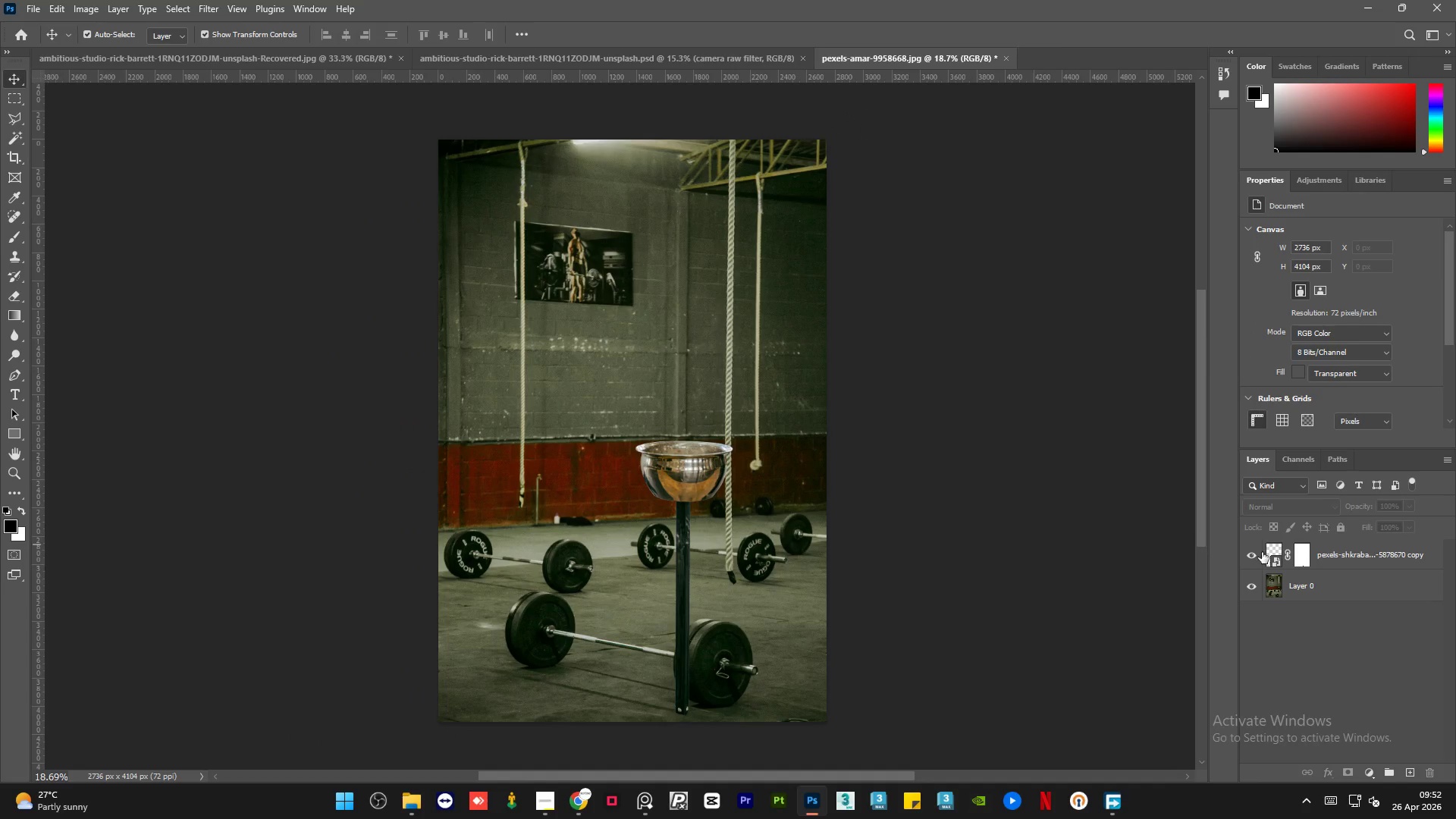 
left_click([1382, 552])
 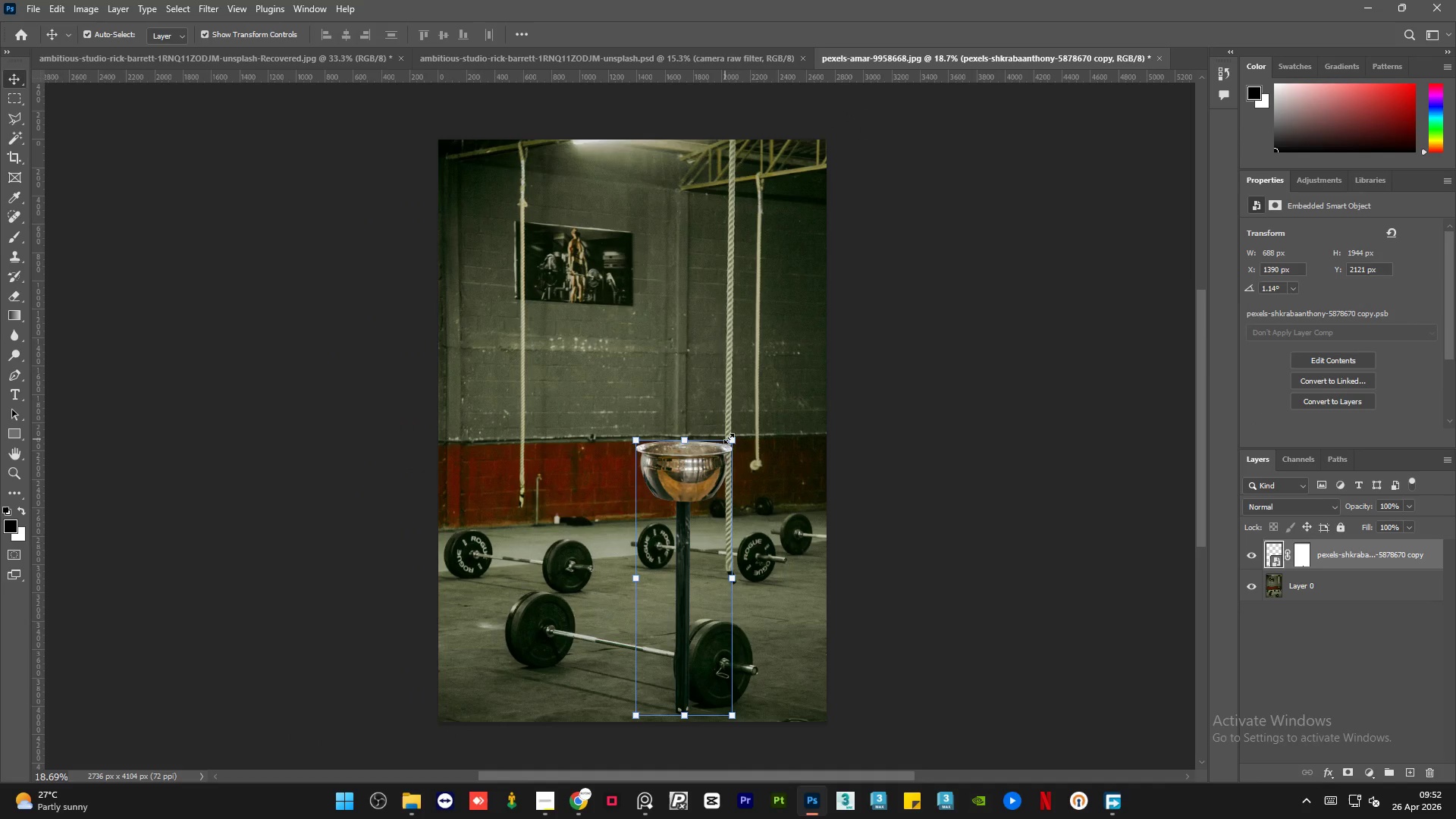 
left_click_drag(start_coordinate=[735, 438], to_coordinate=[723, 493])
 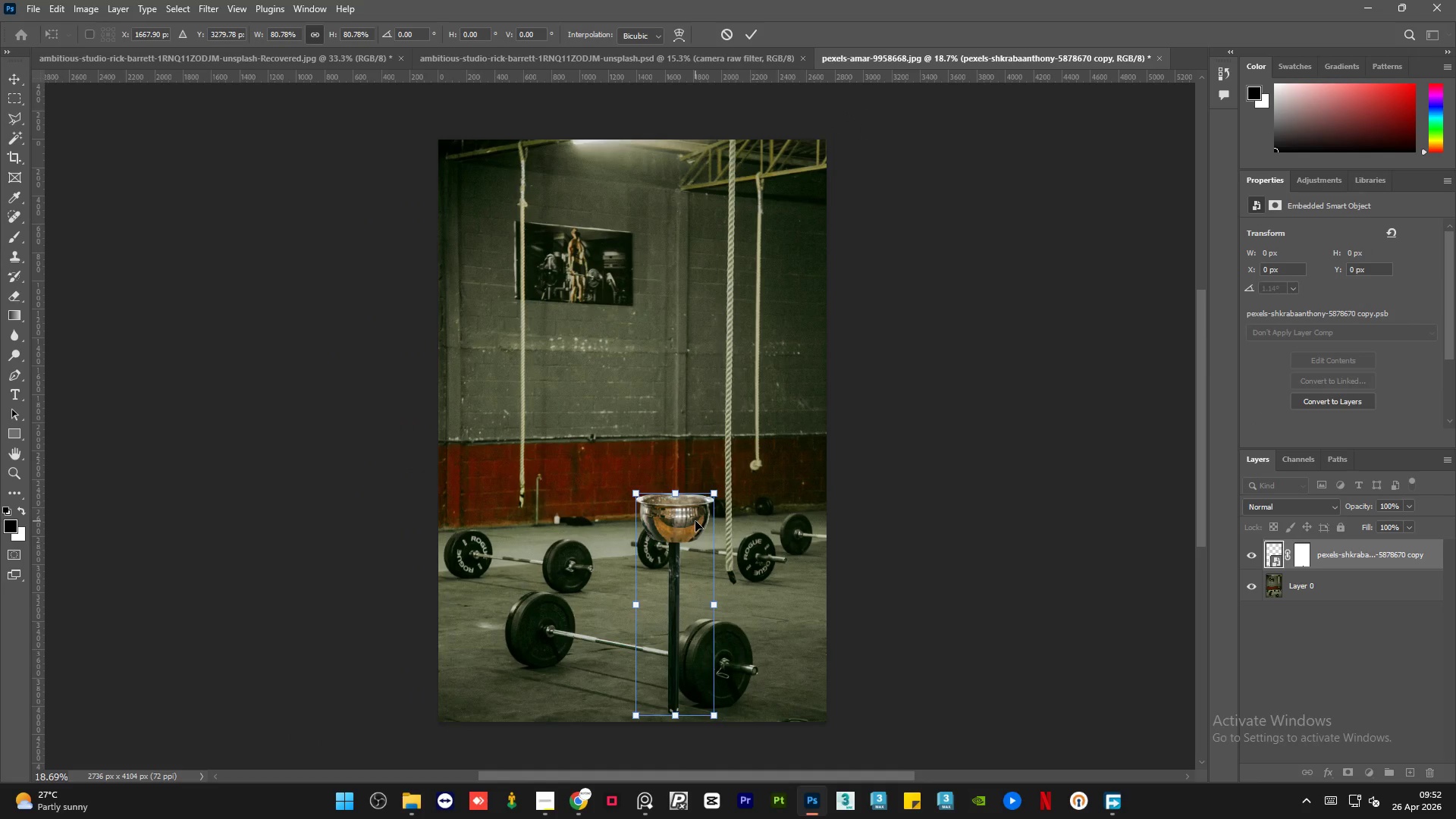 
left_click_drag(start_coordinate=[695, 506], to_coordinate=[601, 333])
 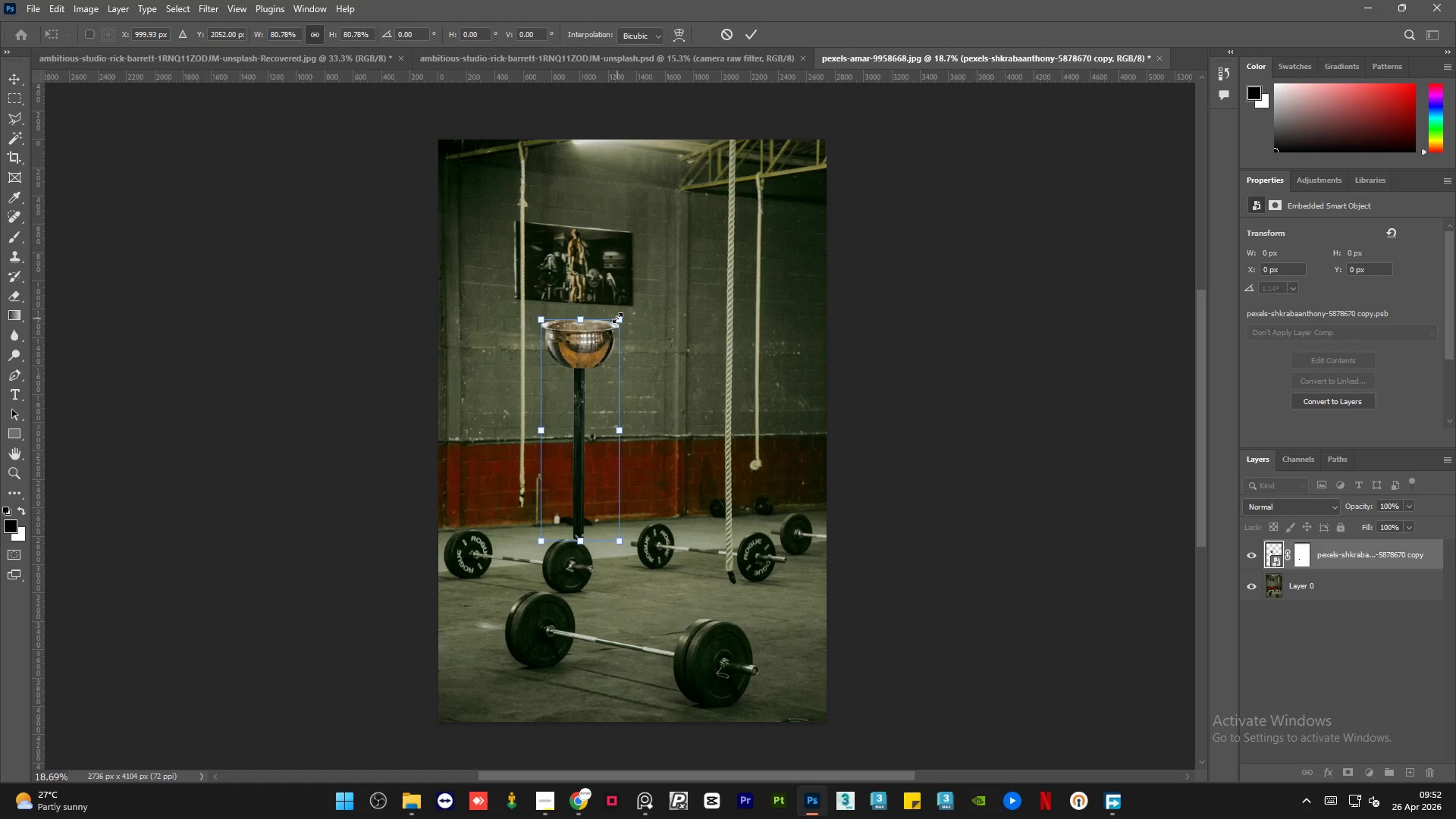 
left_click_drag(start_coordinate=[617, 318], to_coordinate=[591, 410])
 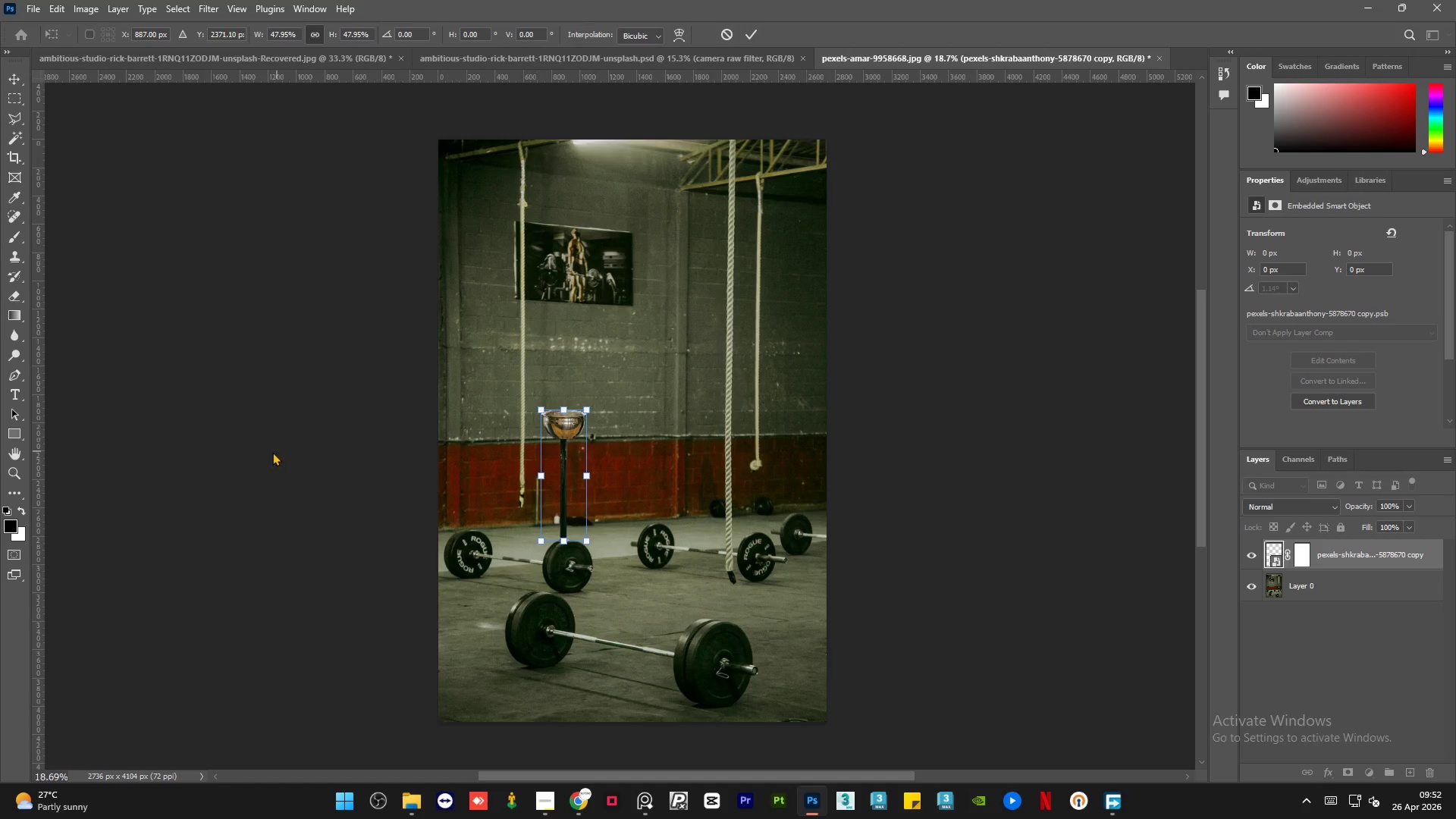 
left_click([272, 452])
 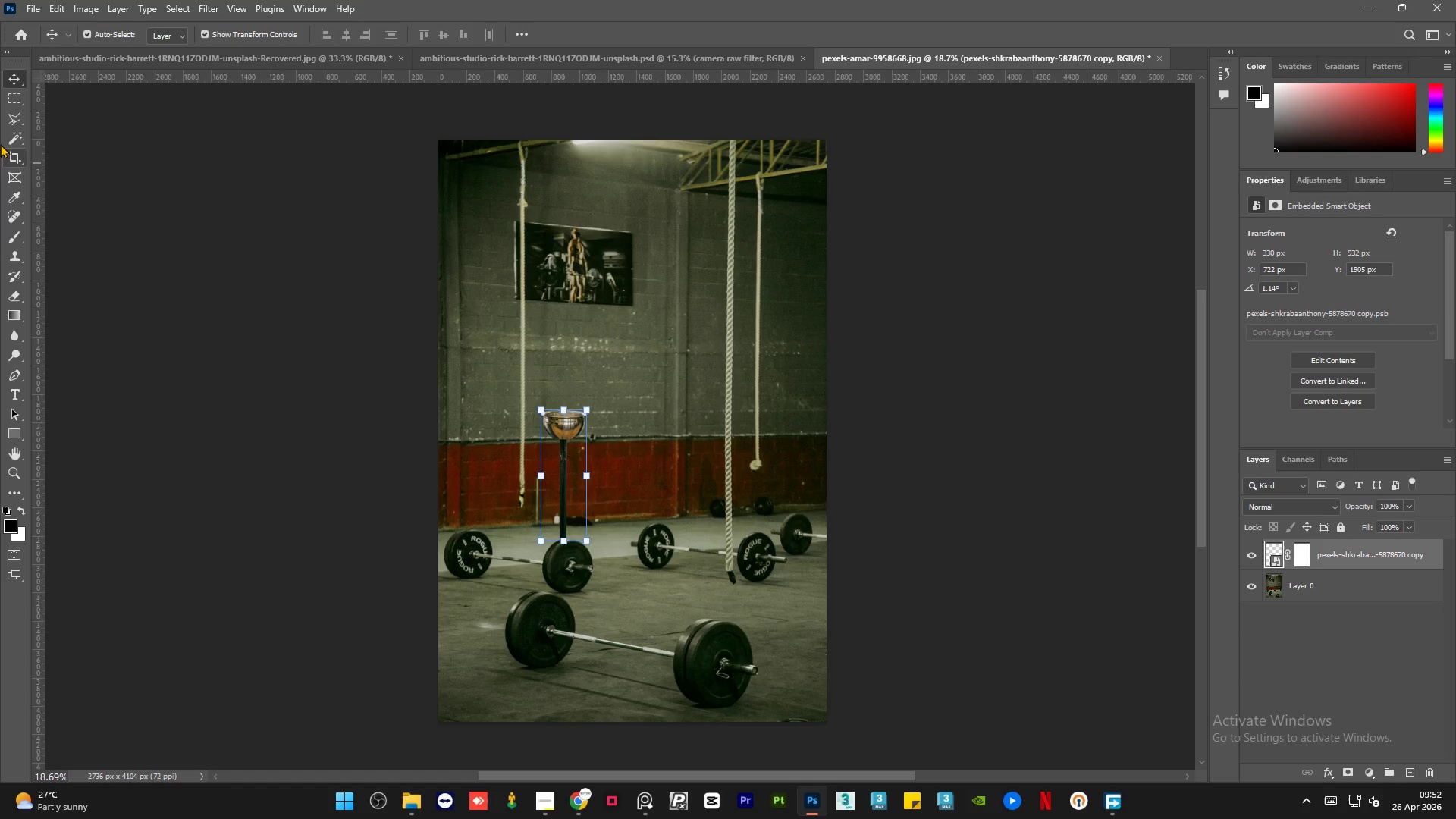 
left_click([203, 303])
 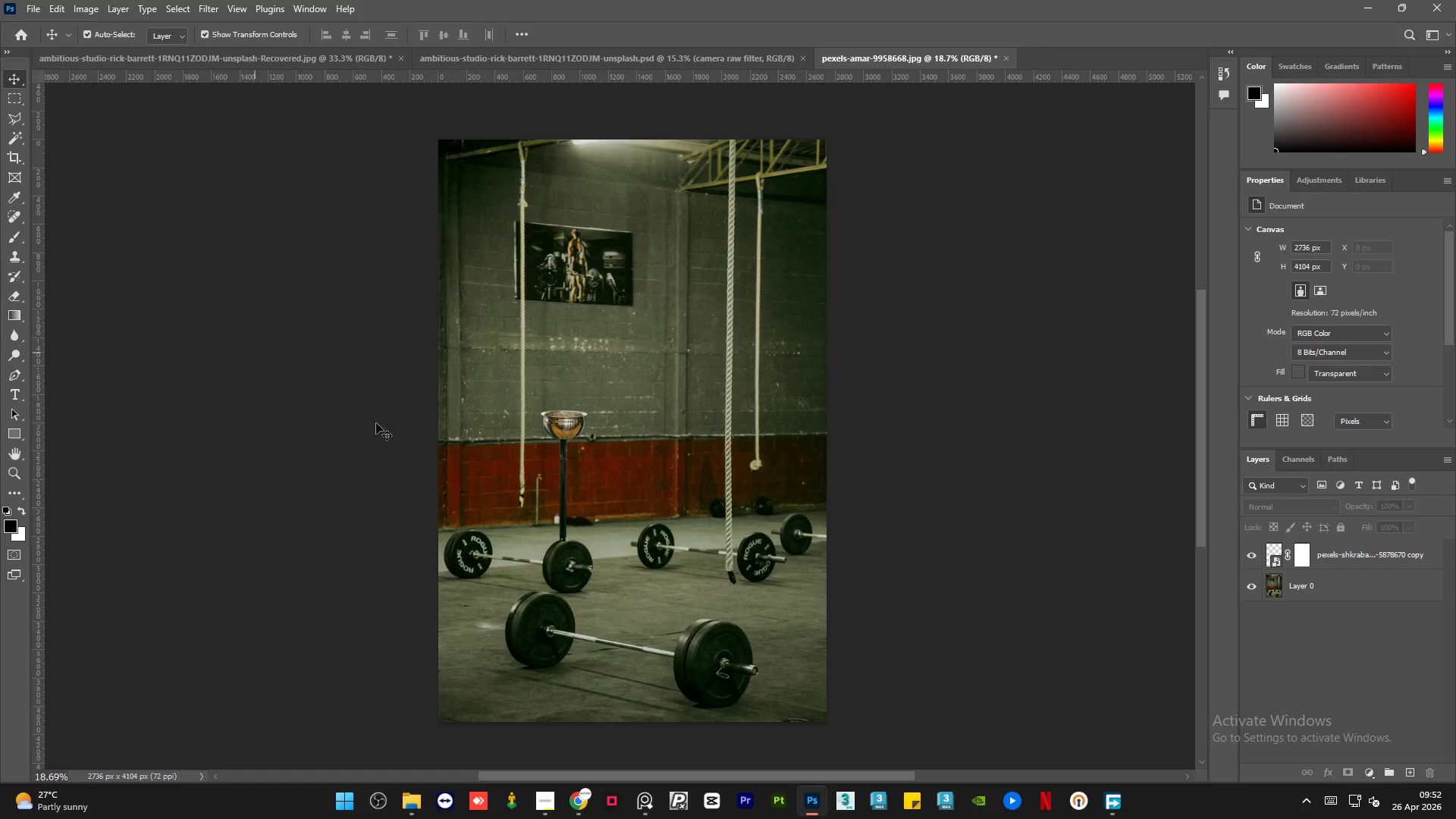 
hold_key(key=AltLeft, duration=1.45)
scroll: coordinate [569, 491], scroll_direction: up, amount: 16.0
 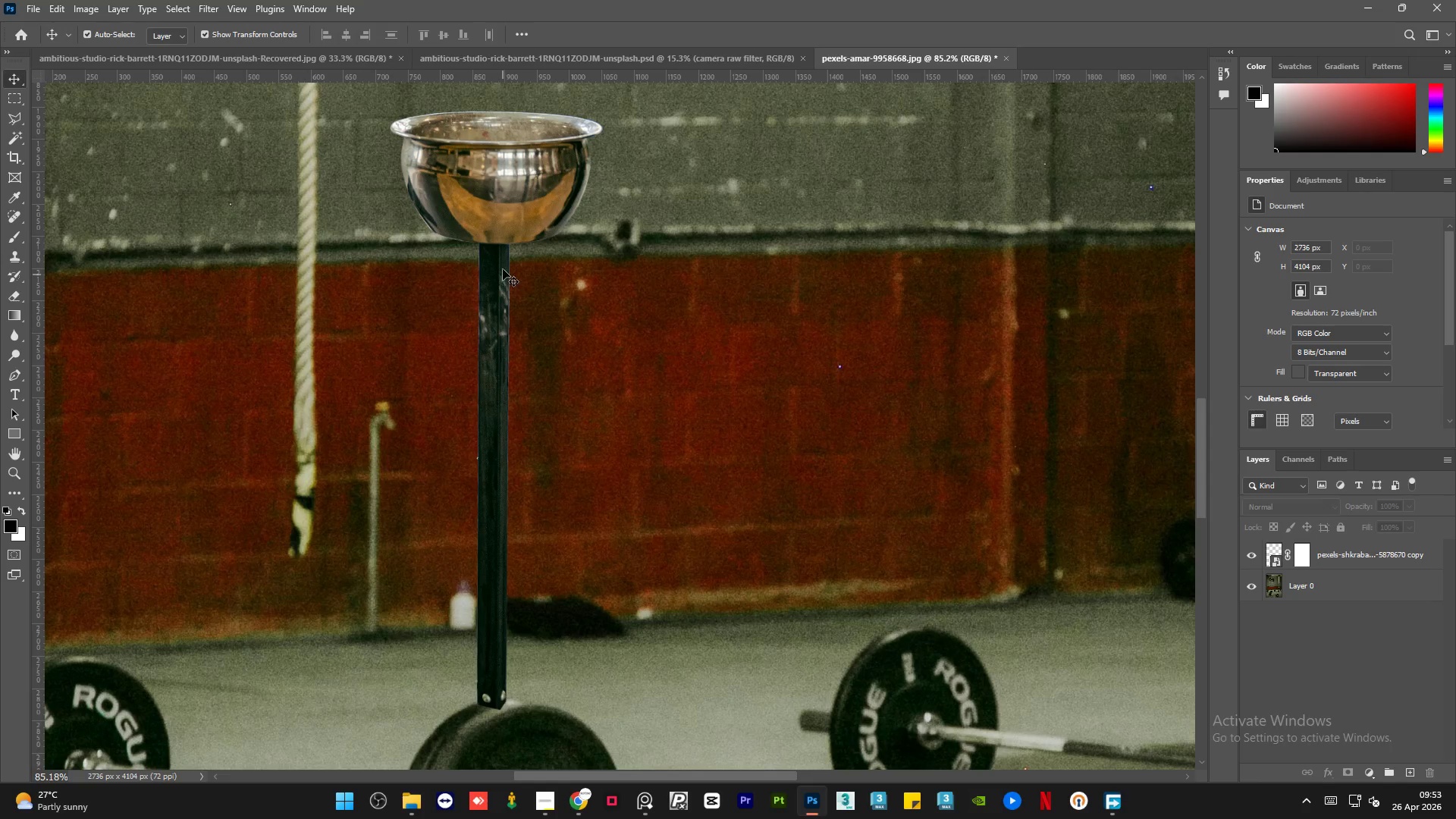 
left_click([498, 219])
 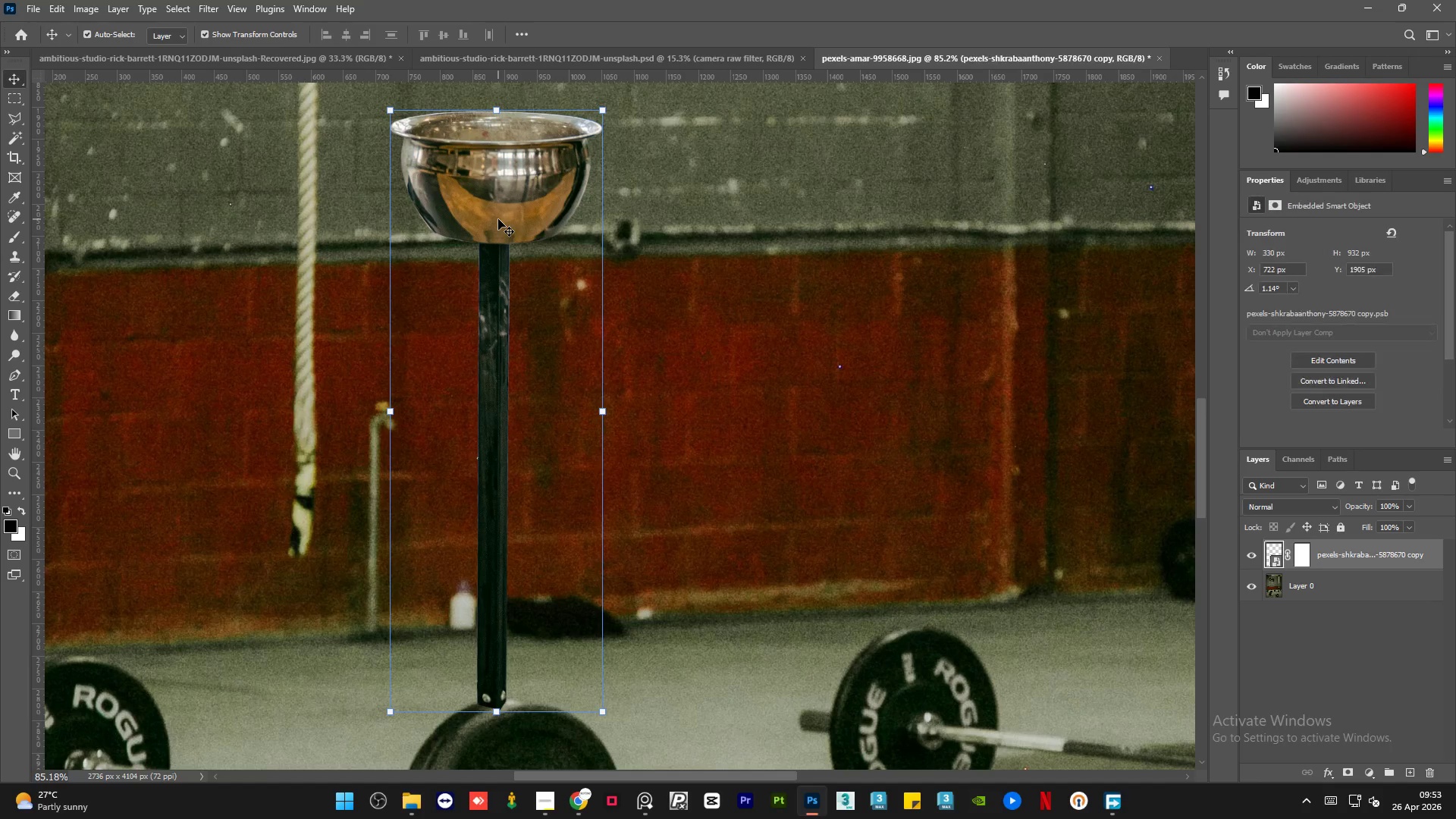 
hold_key(key=AltLeft, duration=1.59)
hold_key(key=AltLeft, duration=0.44)
scroll: coordinate [549, 518], scroll_direction: down, amount: 9.0
 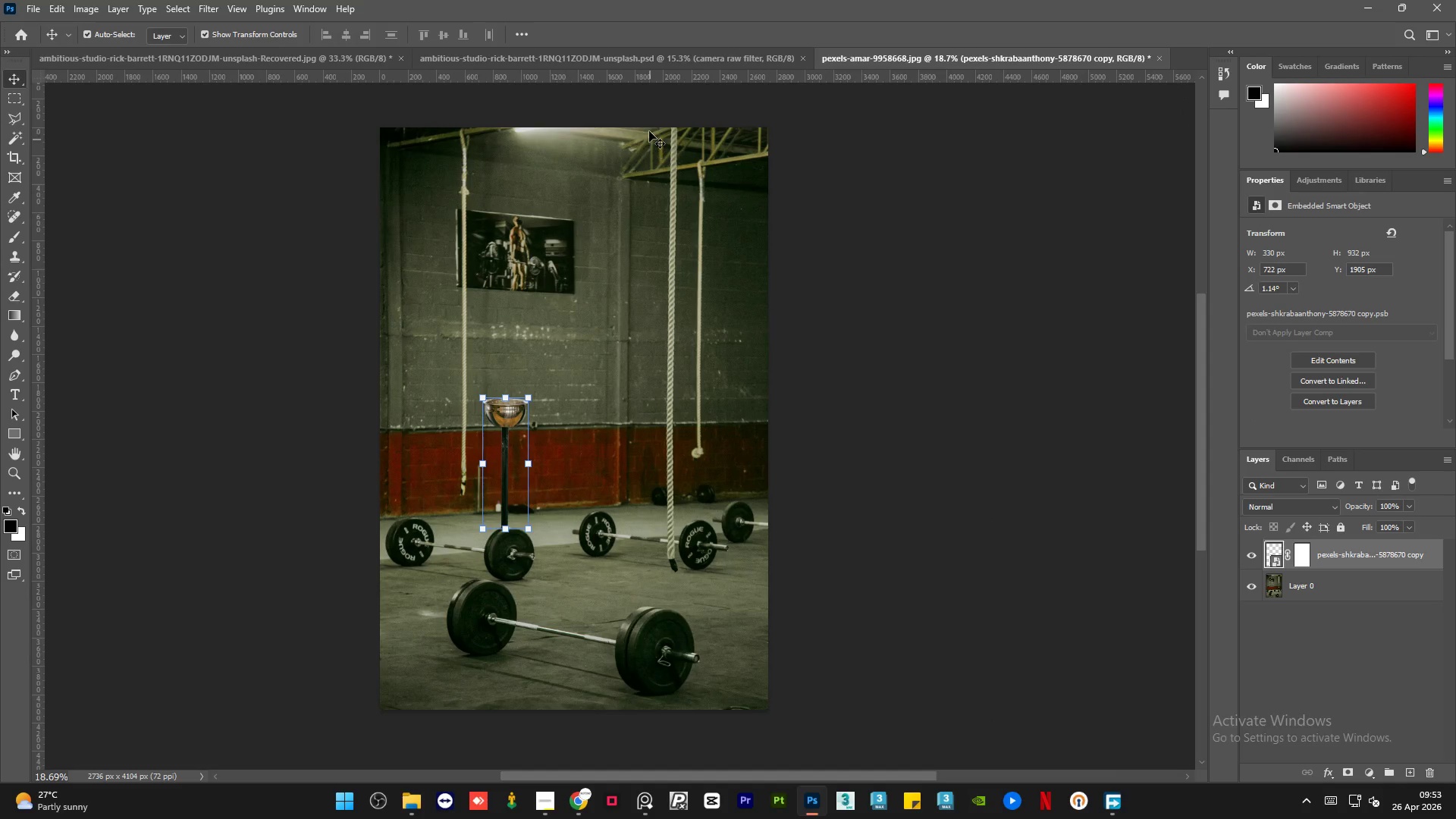 
left_click([655, 64])
 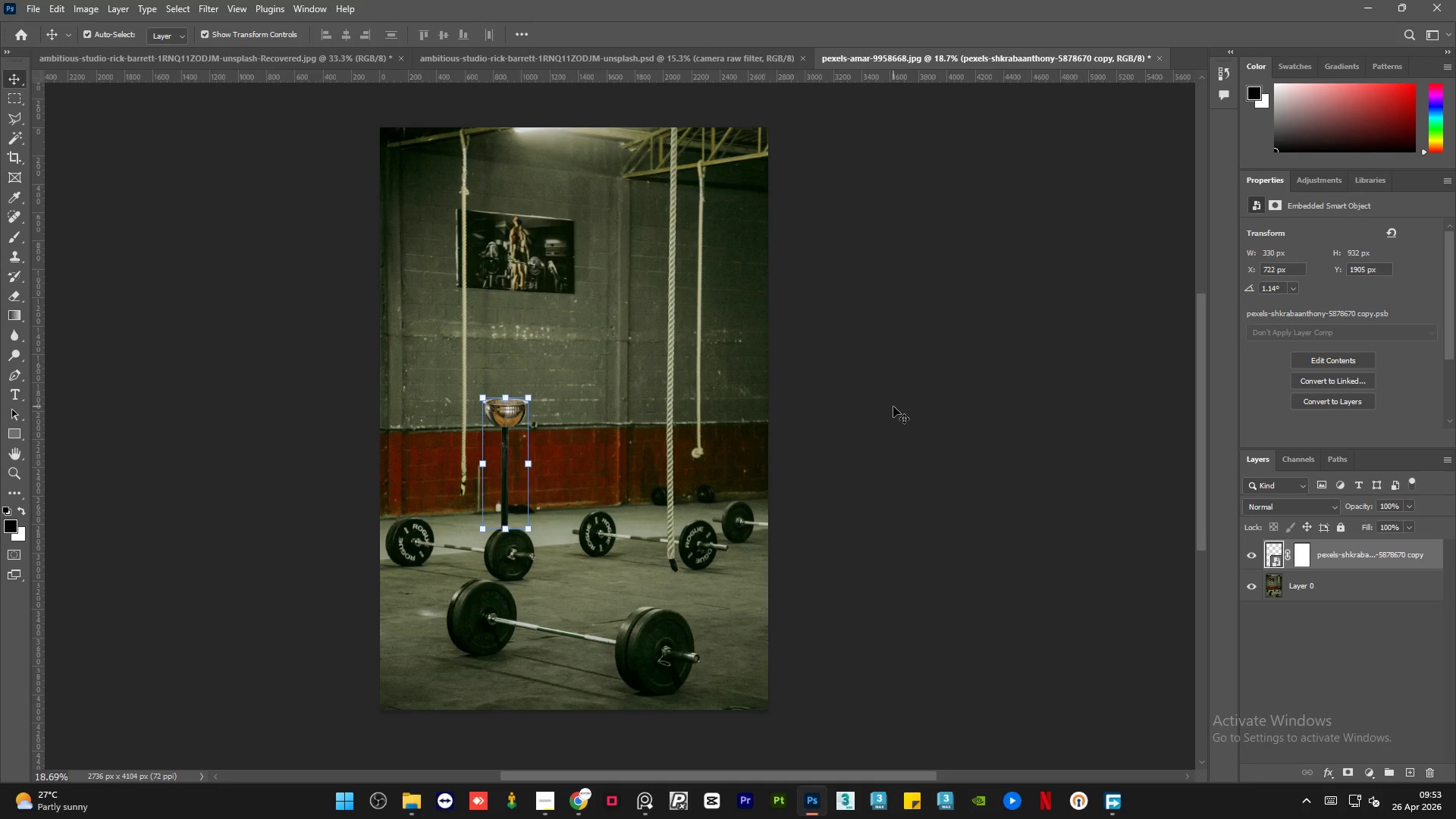 
wait(34.73)
 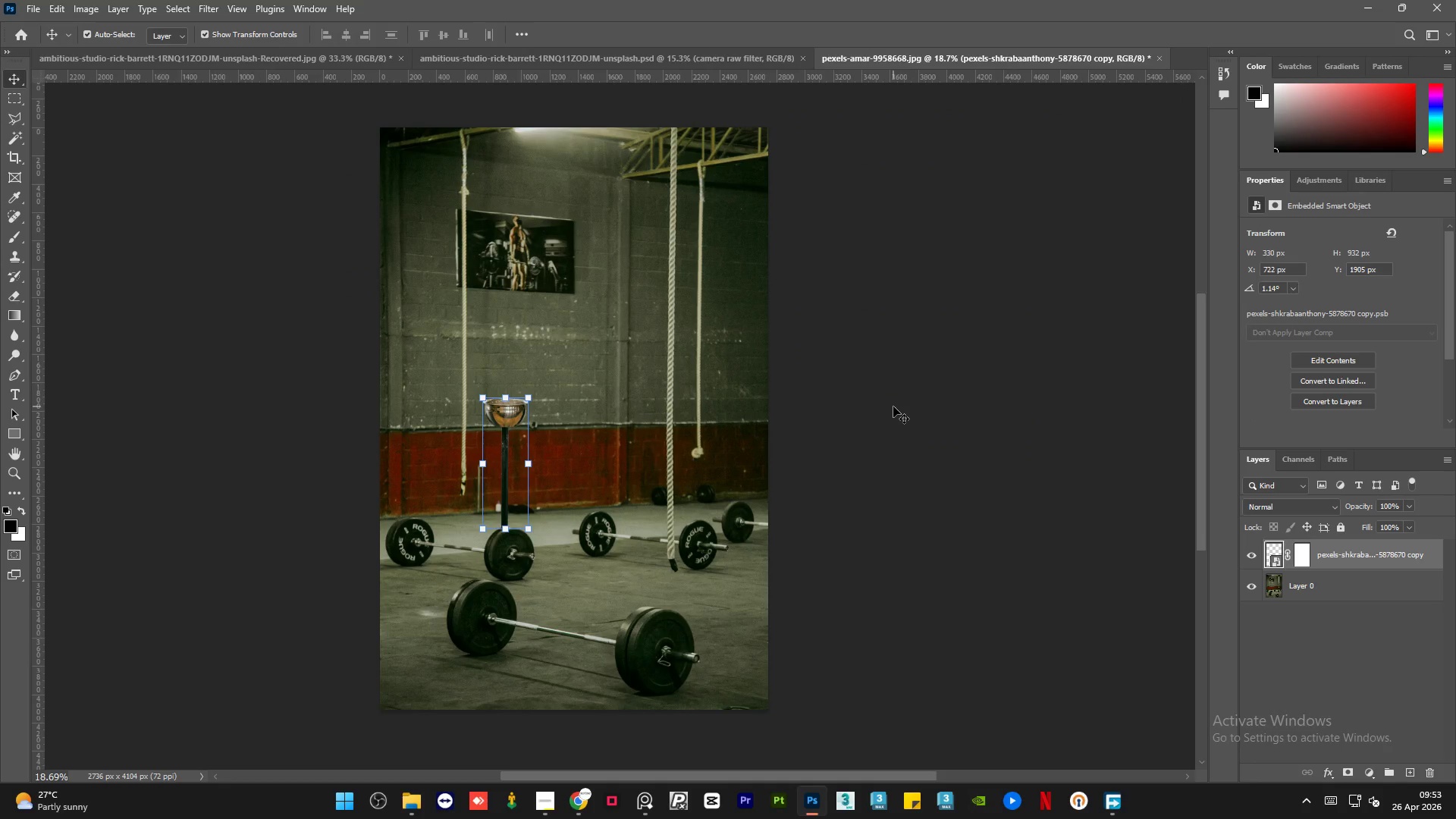 
left_click([307, 484])
 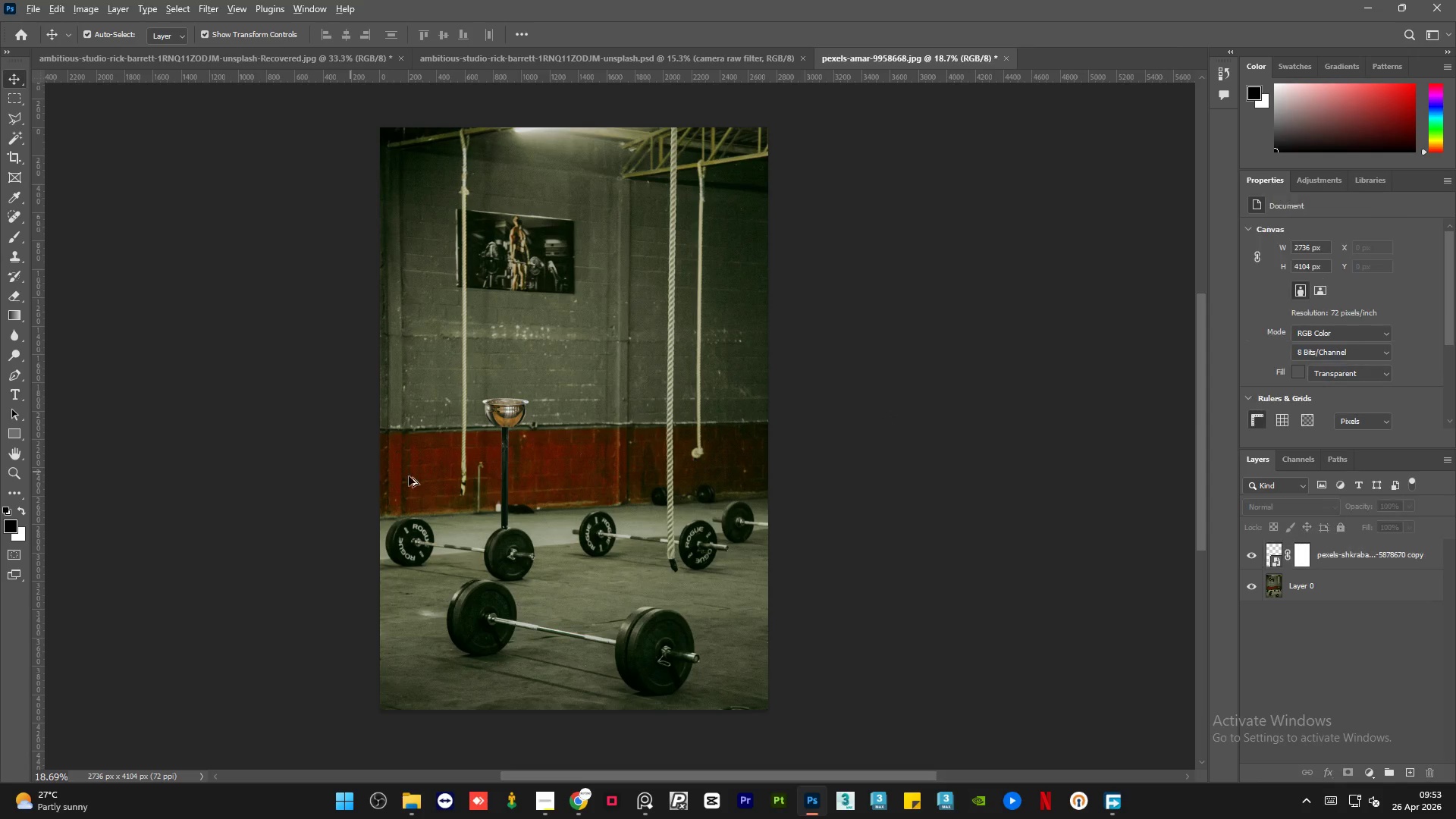 
hold_key(key=AltLeft, duration=2.44)
scroll: coordinate [492, 475], scroll_direction: up, amount: 14.0
 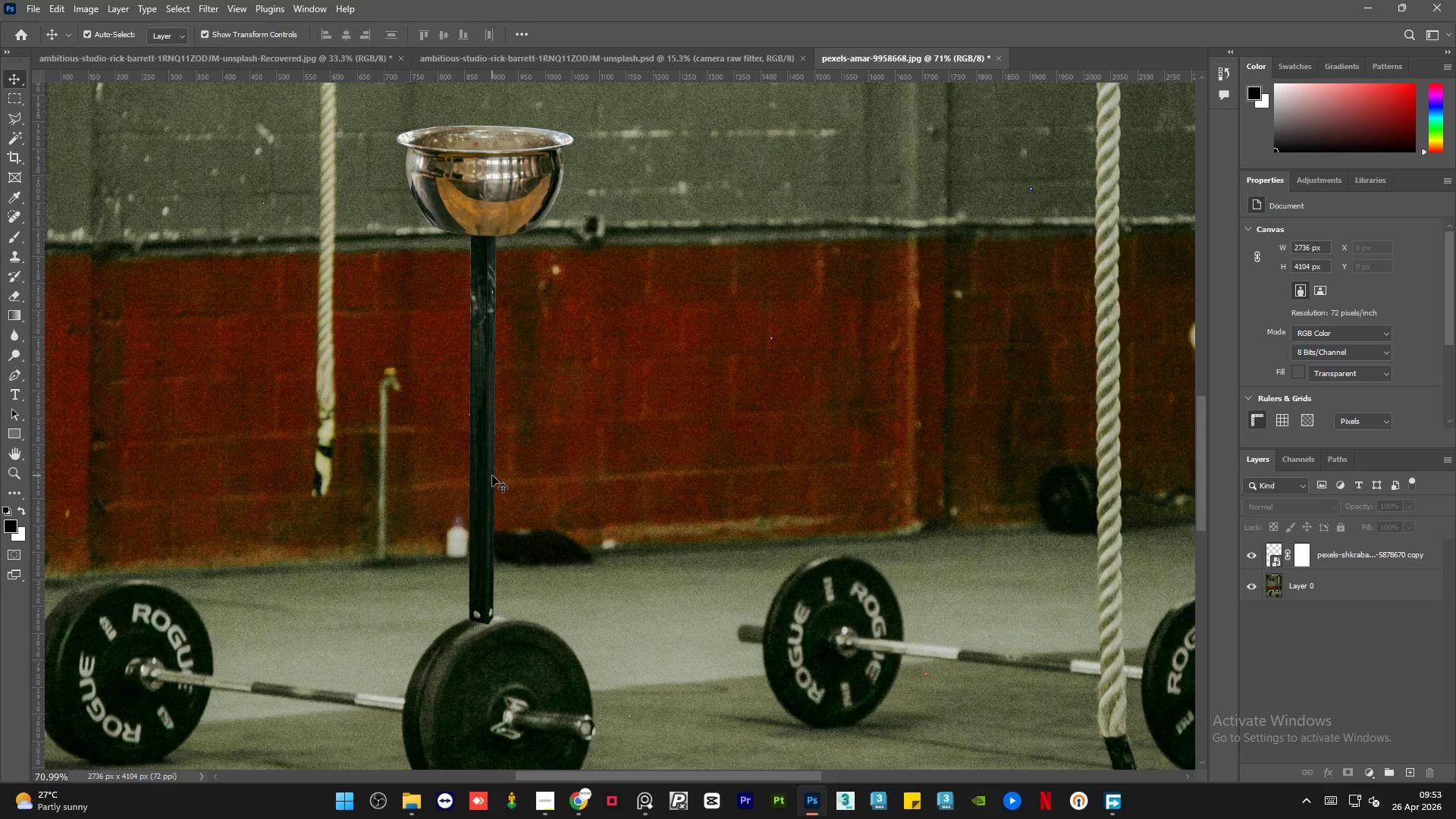 
hold_key(key=AltLeft, duration=0.98)
scroll: coordinate [492, 475], scroll_direction: down, amount: 7.0
 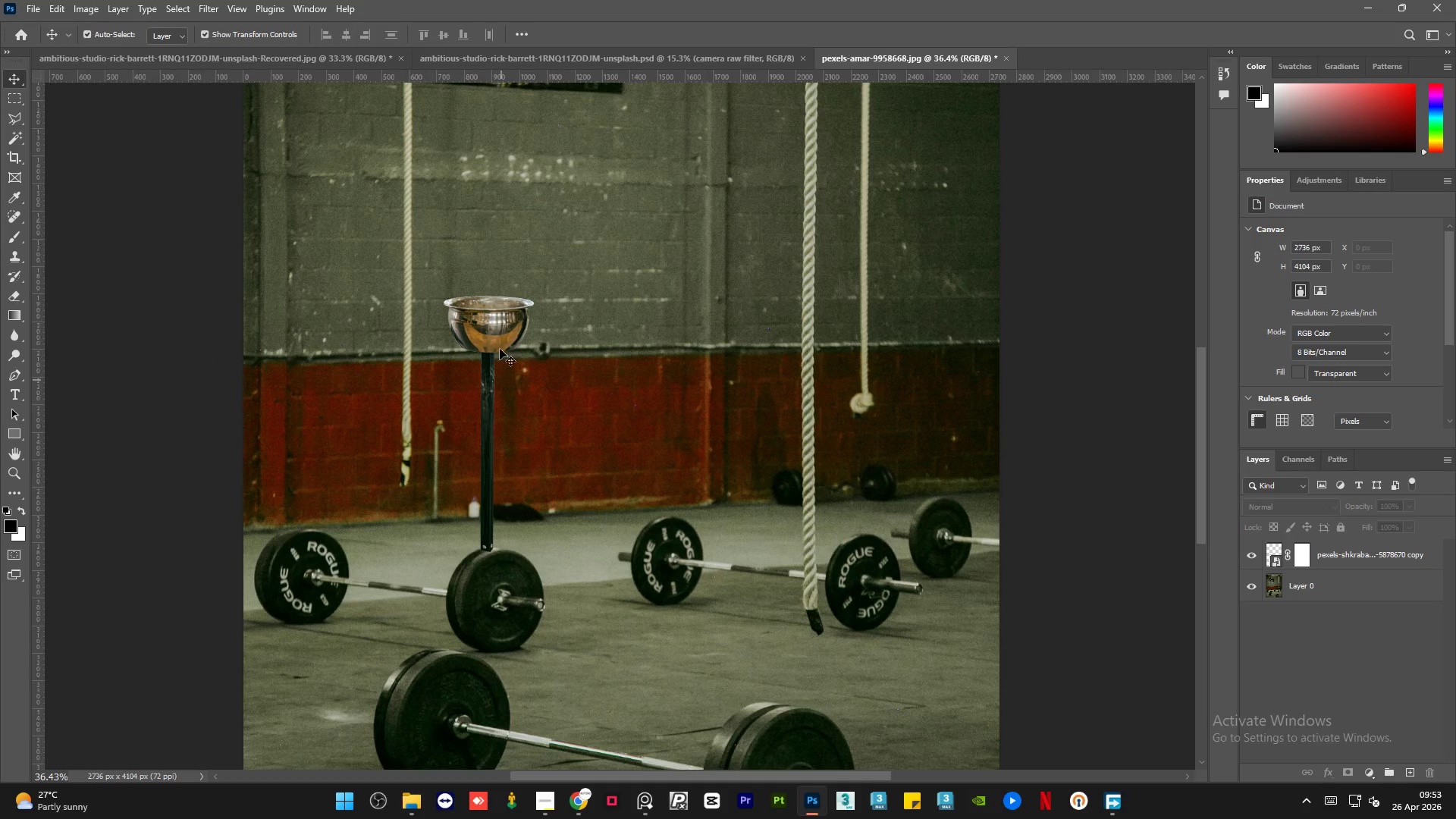 
left_click([496, 337])
 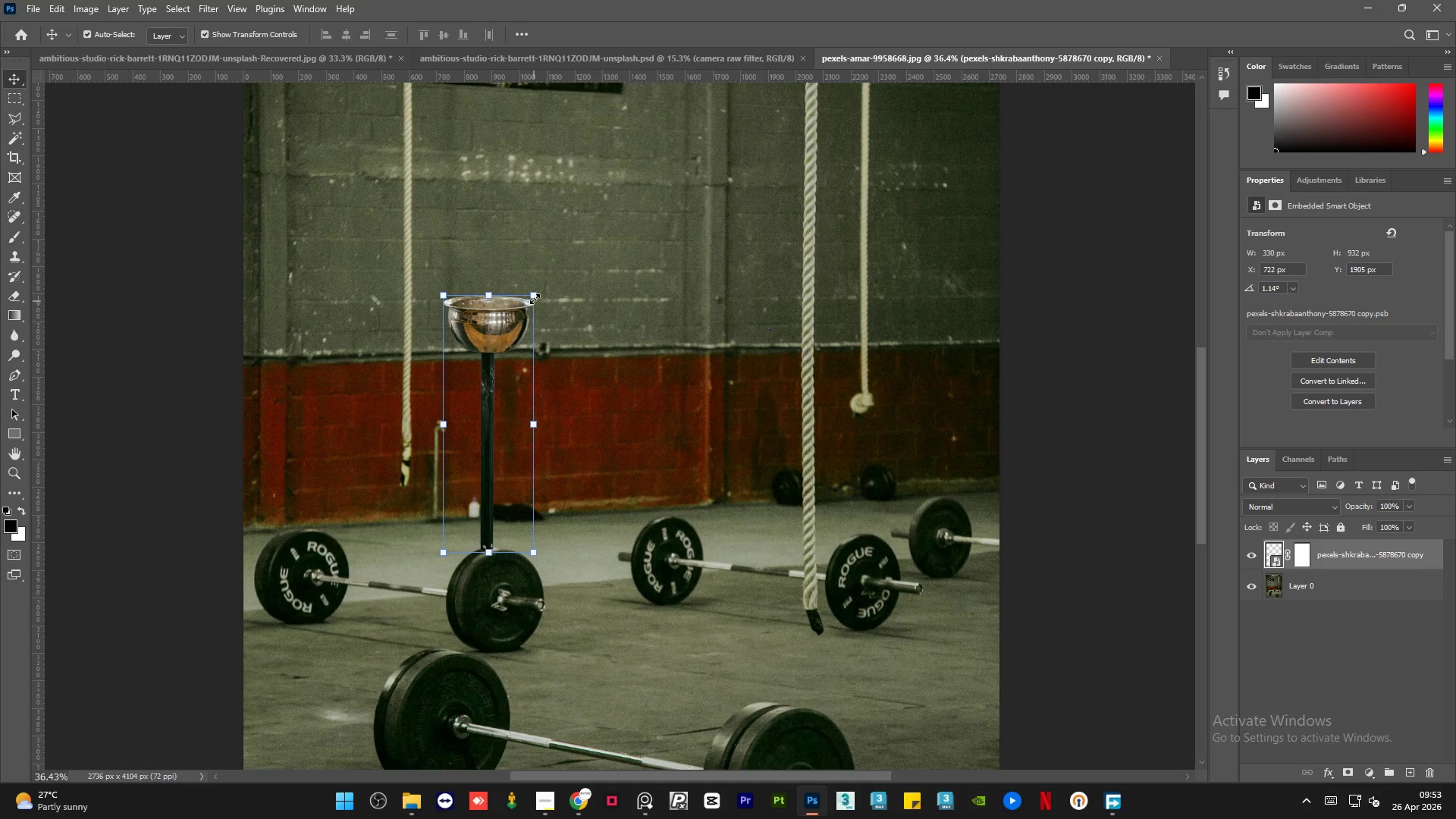 
left_click_drag(start_coordinate=[535, 297], to_coordinate=[556, 278])
 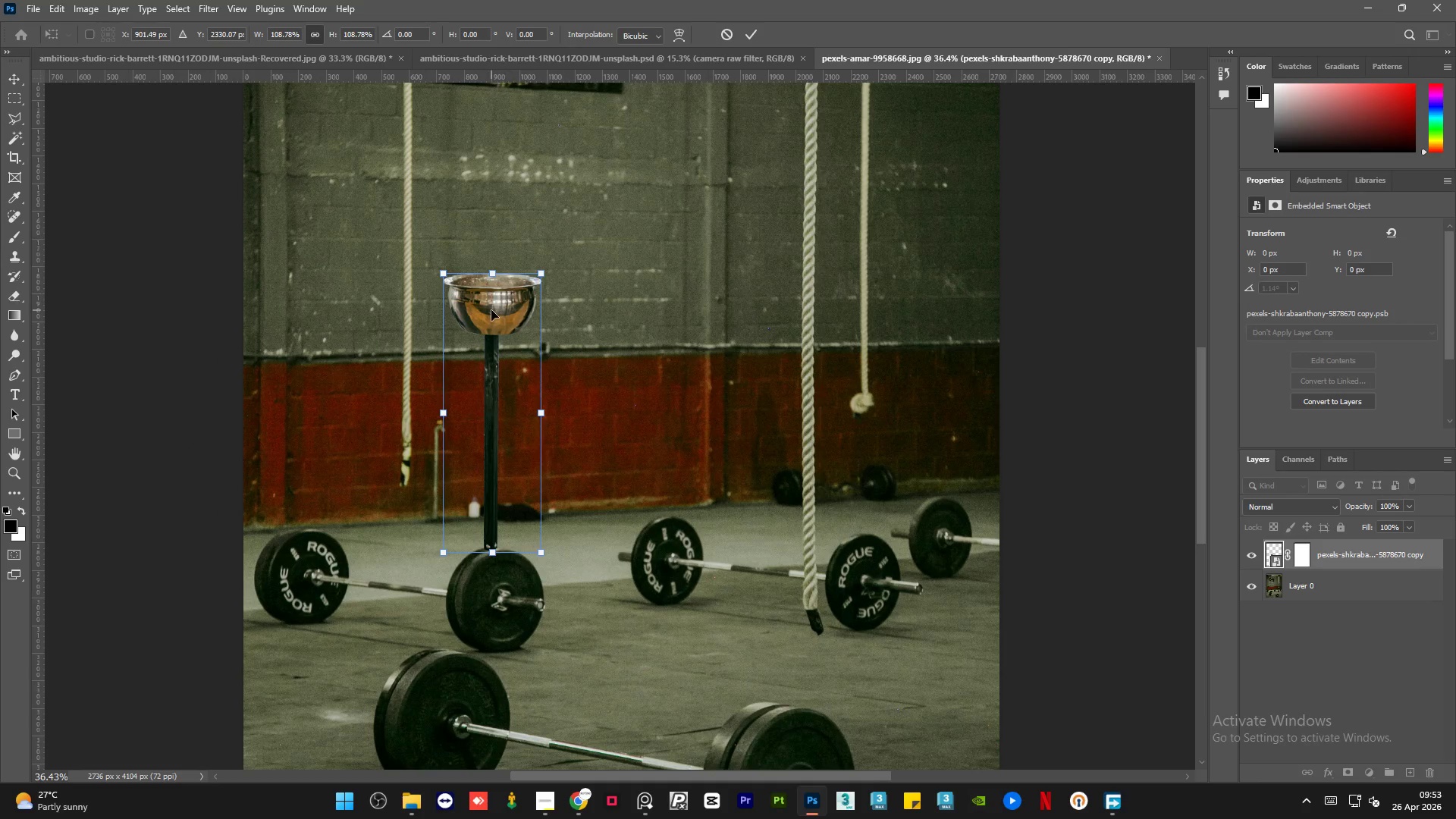 
left_click_drag(start_coordinate=[491, 311], to_coordinate=[712, 400])
 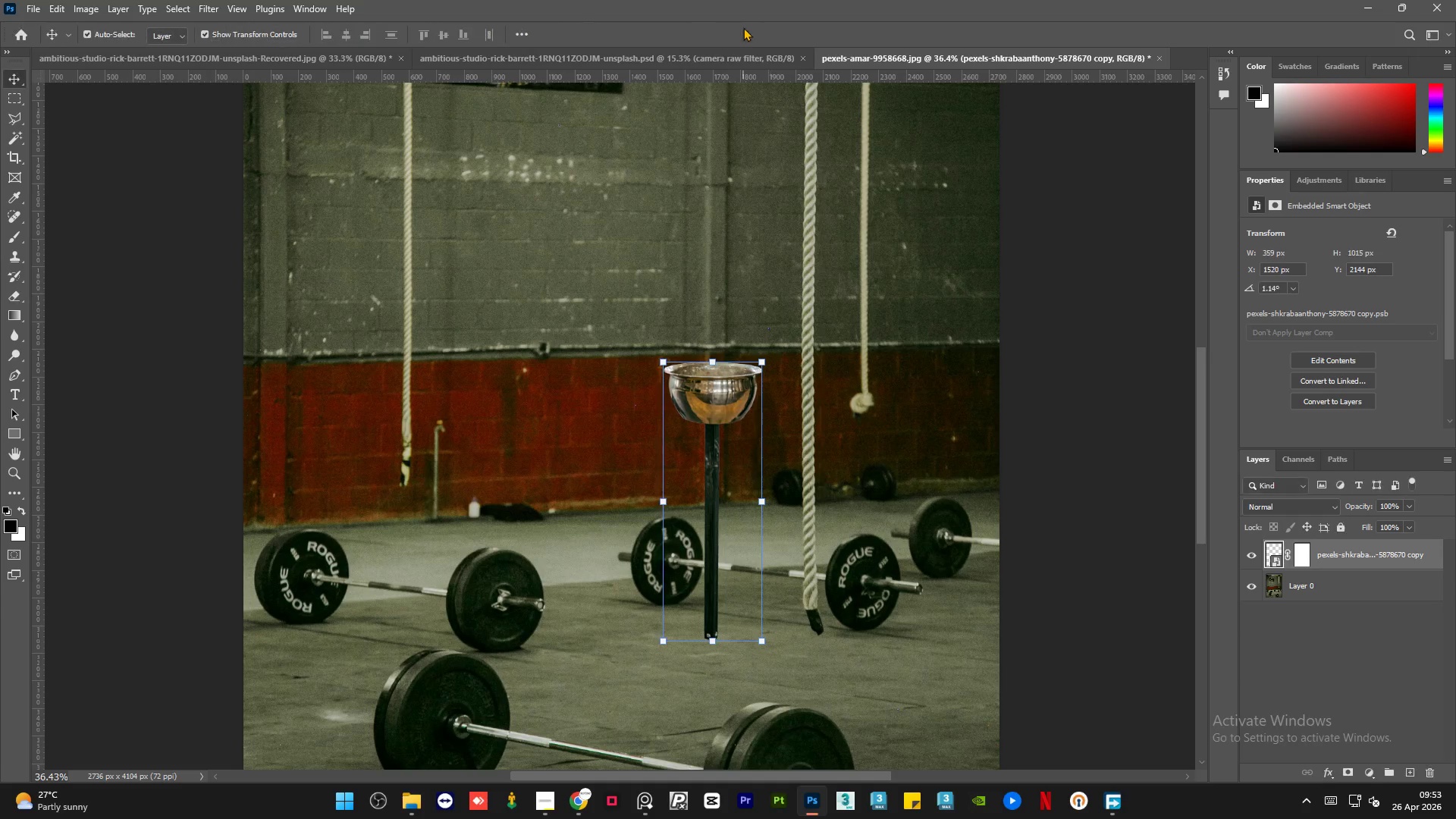 
hold_key(key=AltLeft, duration=1.75)
scroll: coordinate [1029, 460], scroll_direction: down, amount: 8.0
 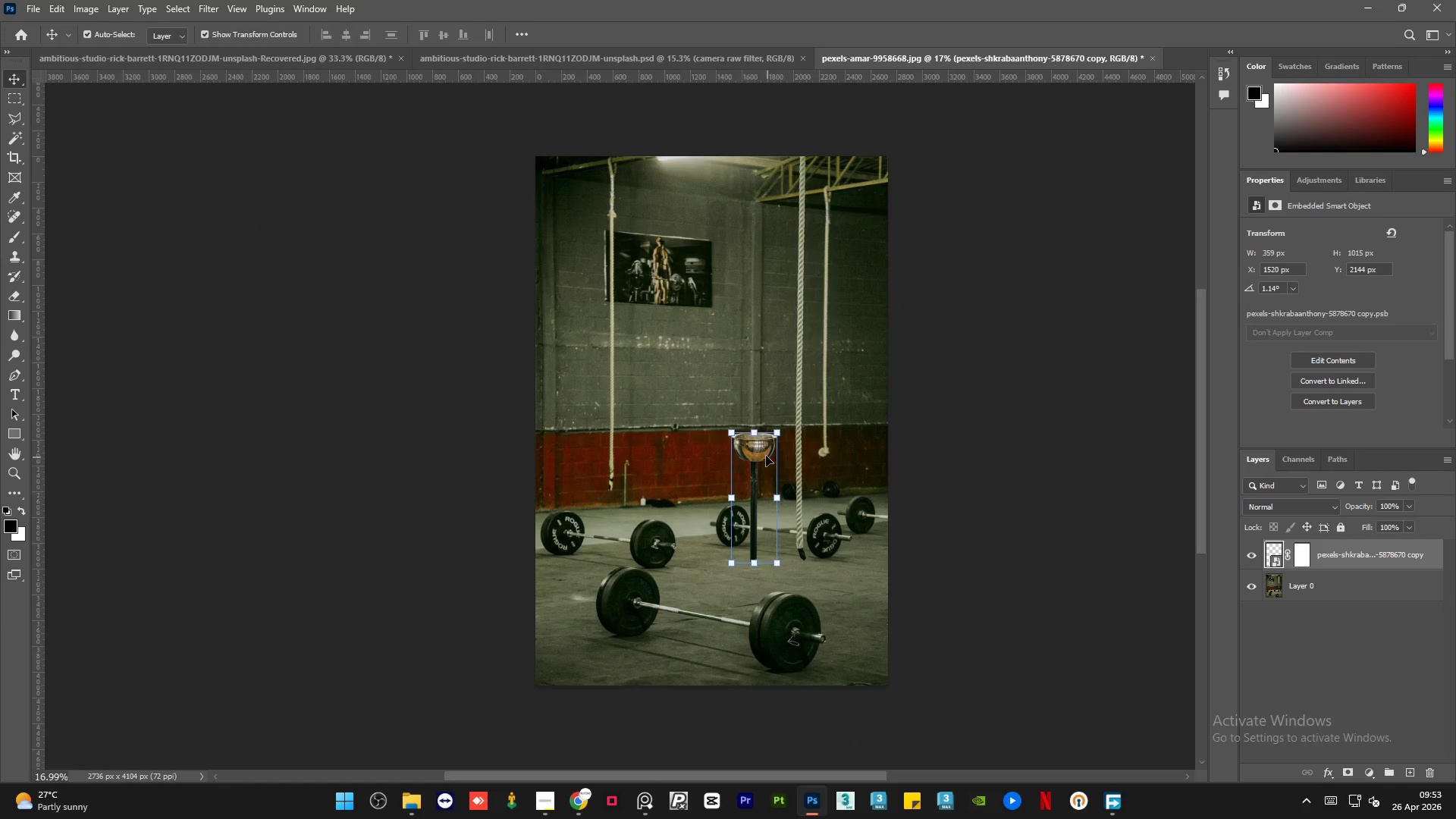 
left_click_drag(start_coordinate=[764, 453], to_coordinate=[729, 456])
 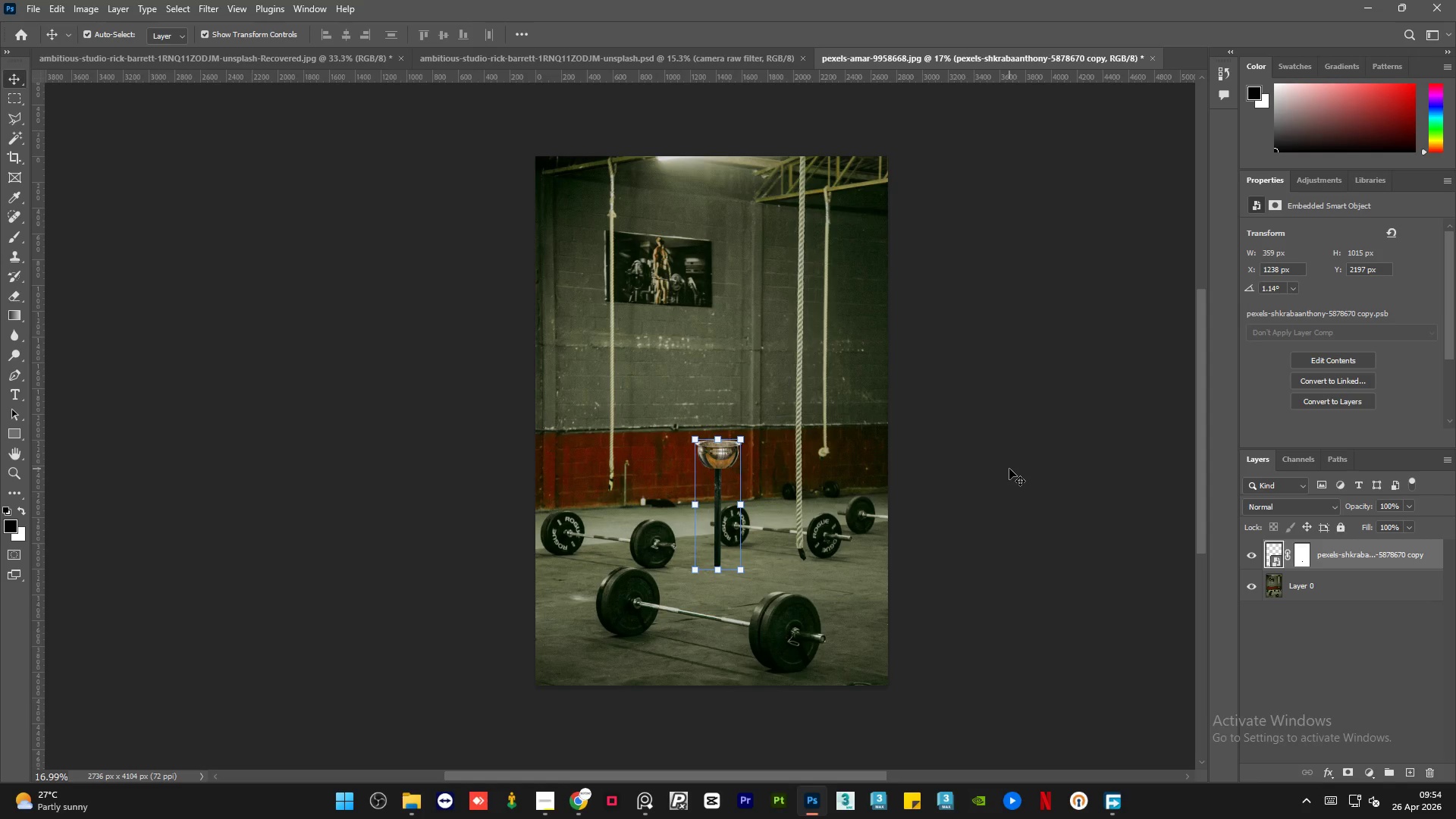 
left_click([1009, 469])
 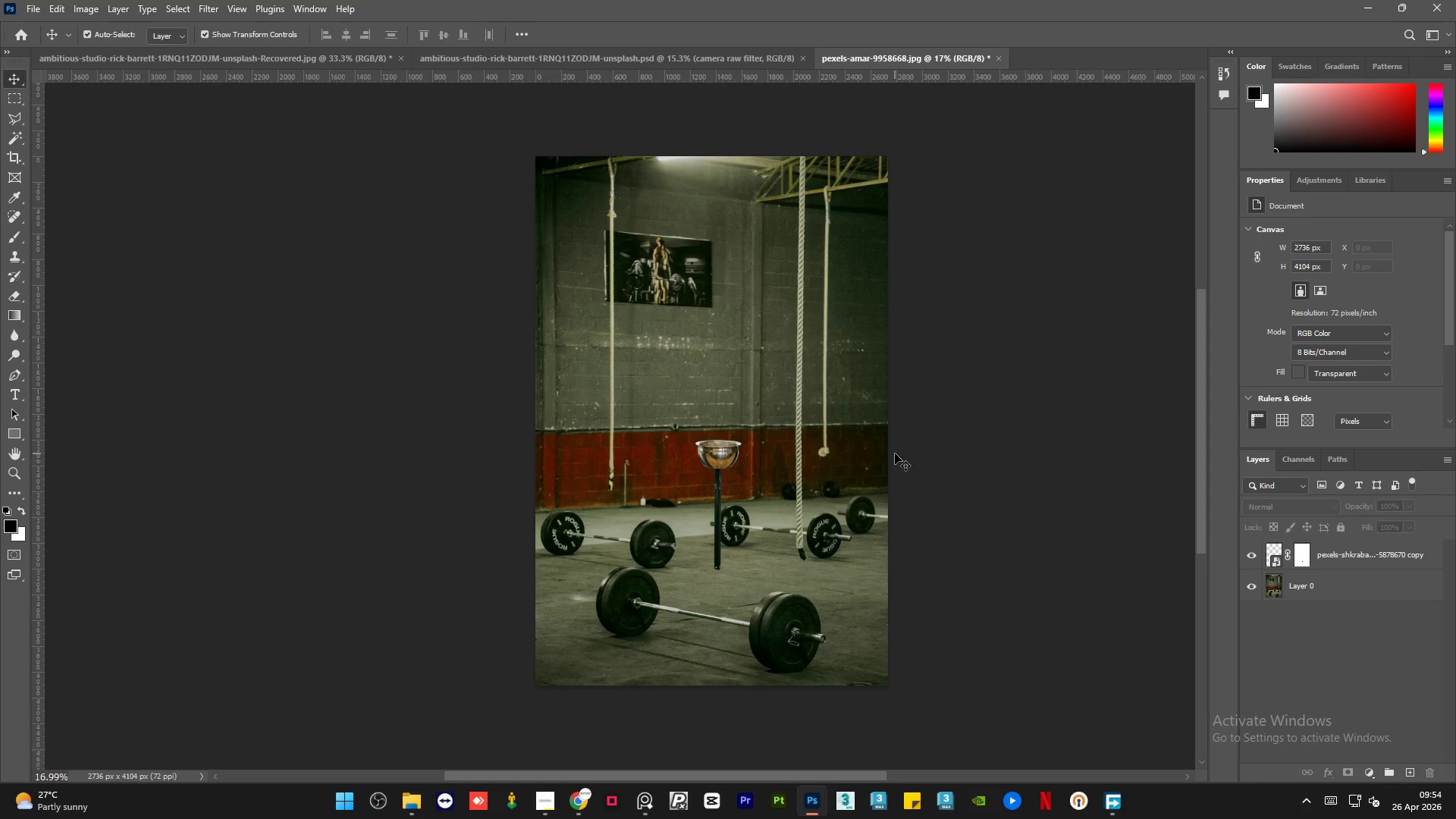 
left_click([728, 454])
 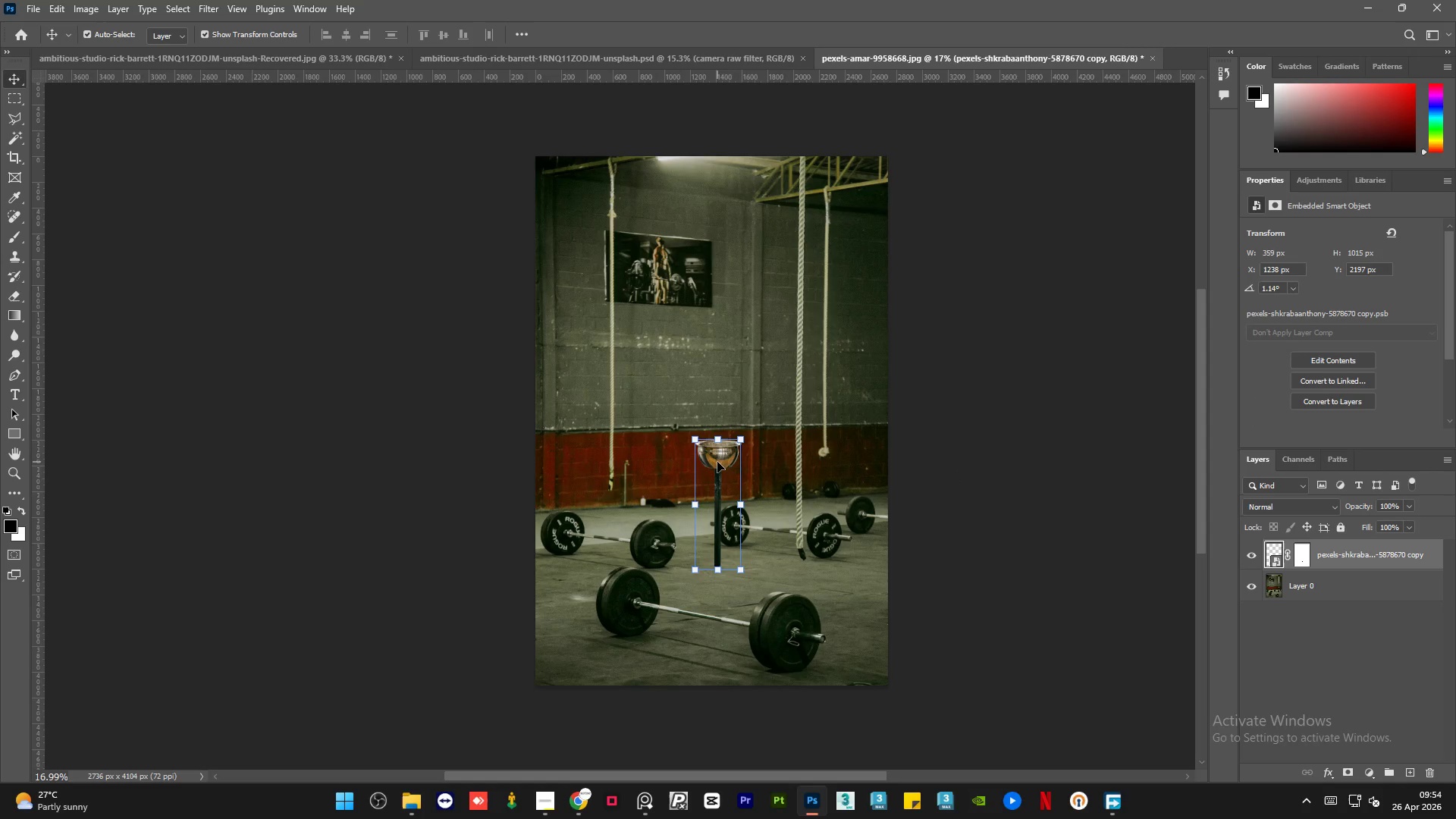 
left_click_drag(start_coordinate=[718, 461], to_coordinate=[726, 463])
 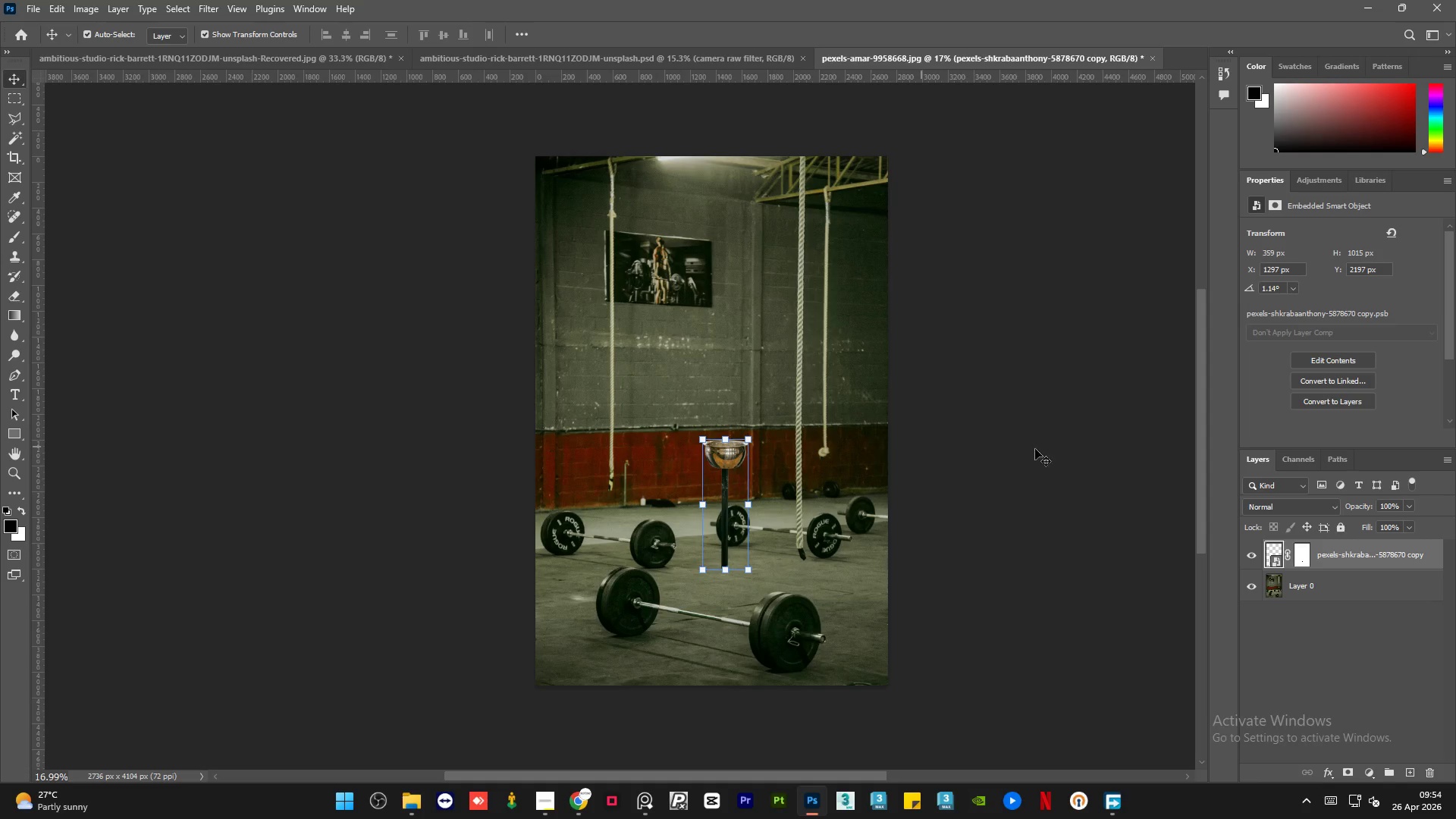 
left_click([1045, 449])